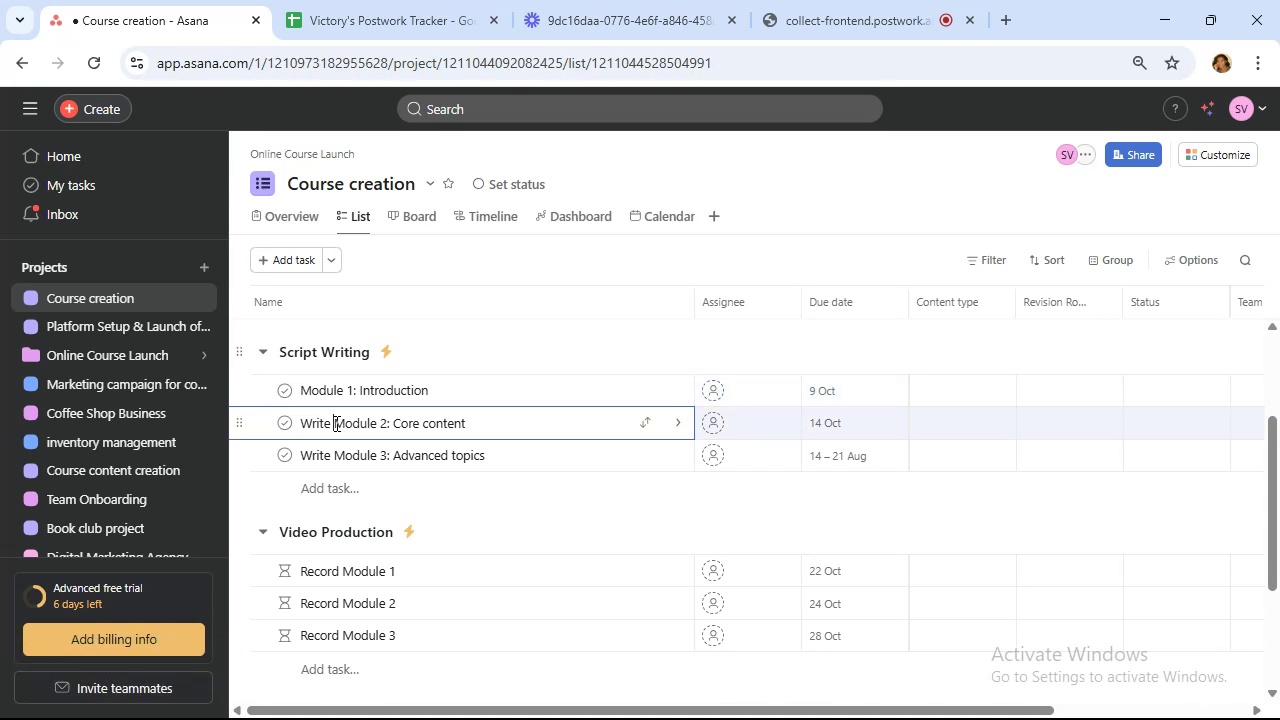 
key(Backspace)
 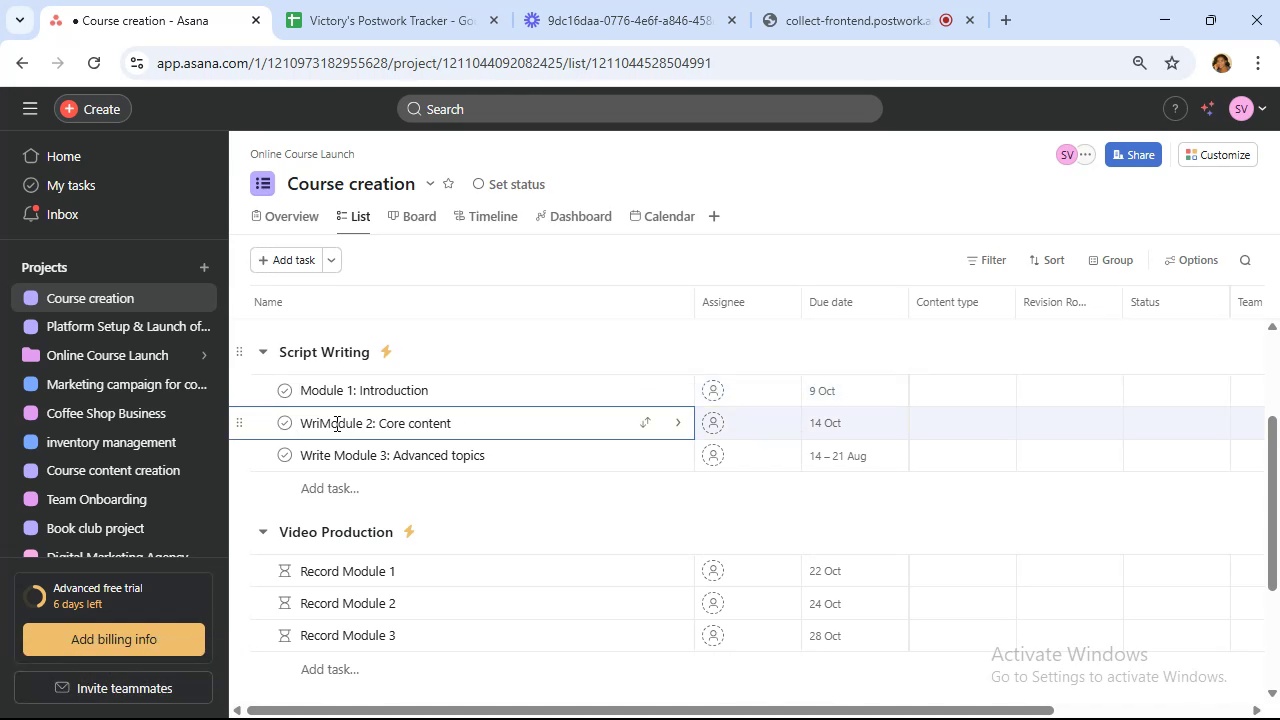 
key(Backspace)
 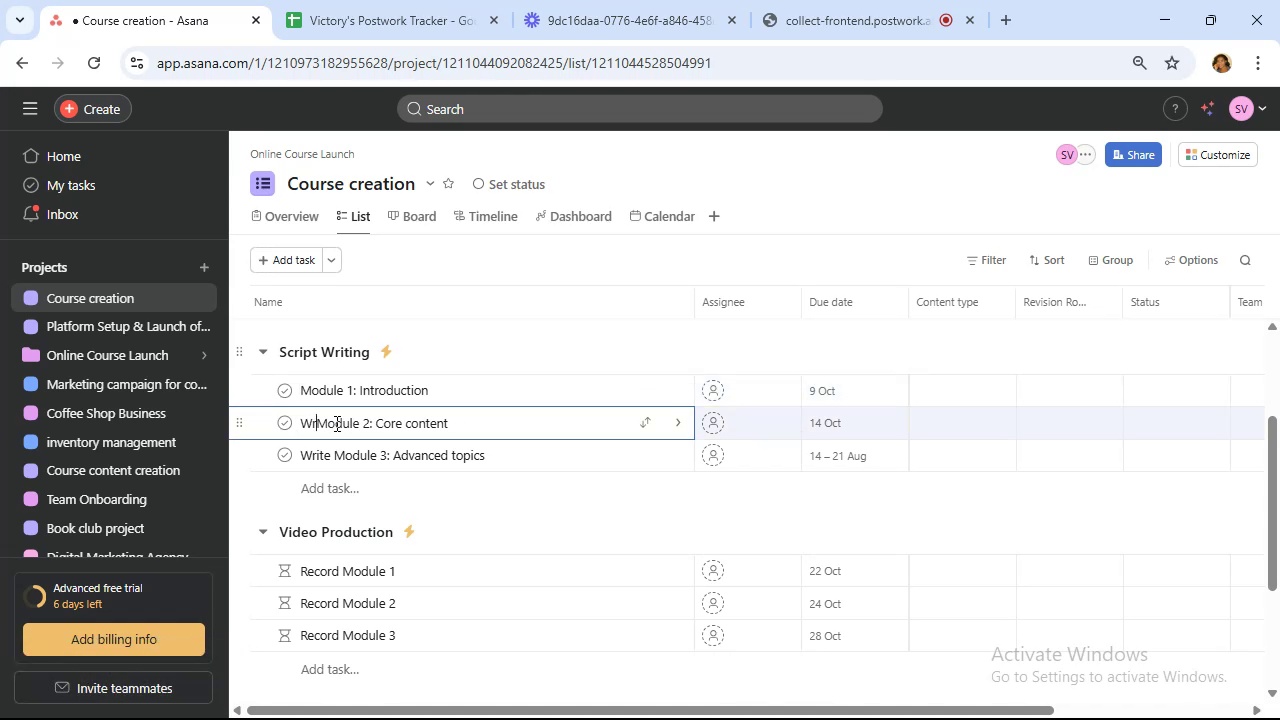 
key(Backspace)
 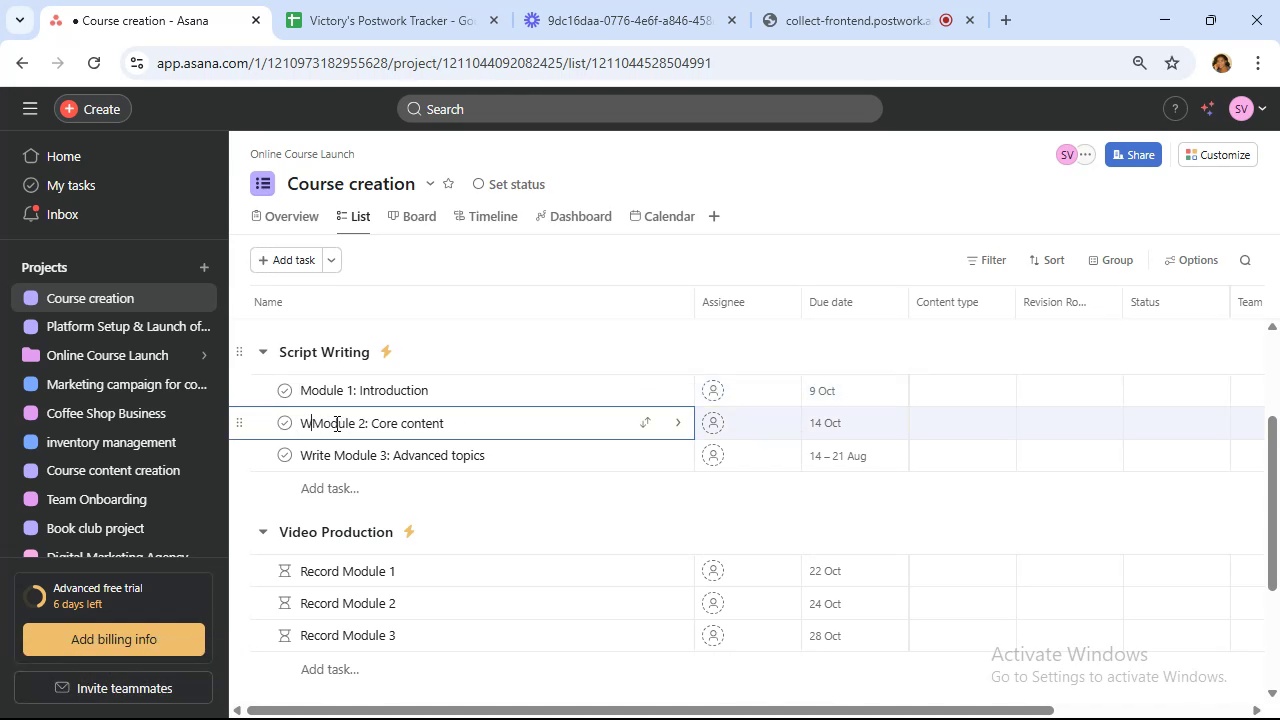 
key(Backspace)
 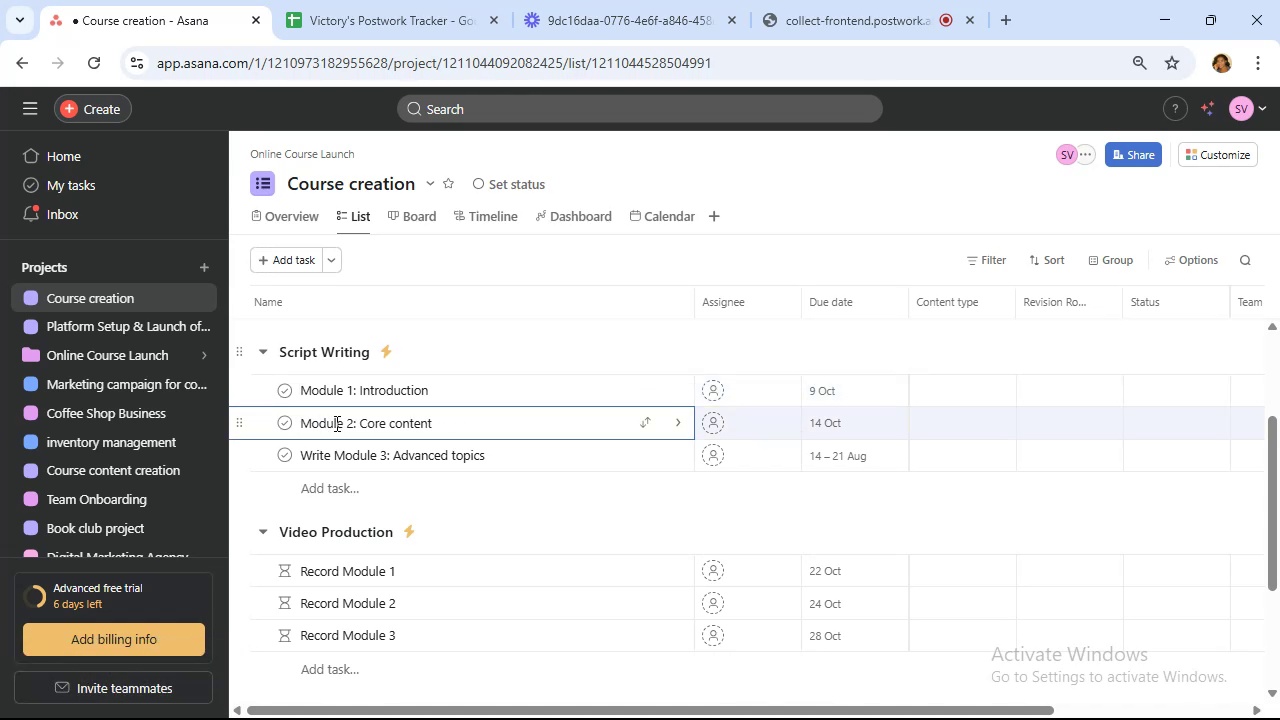 
key(Backspace)
 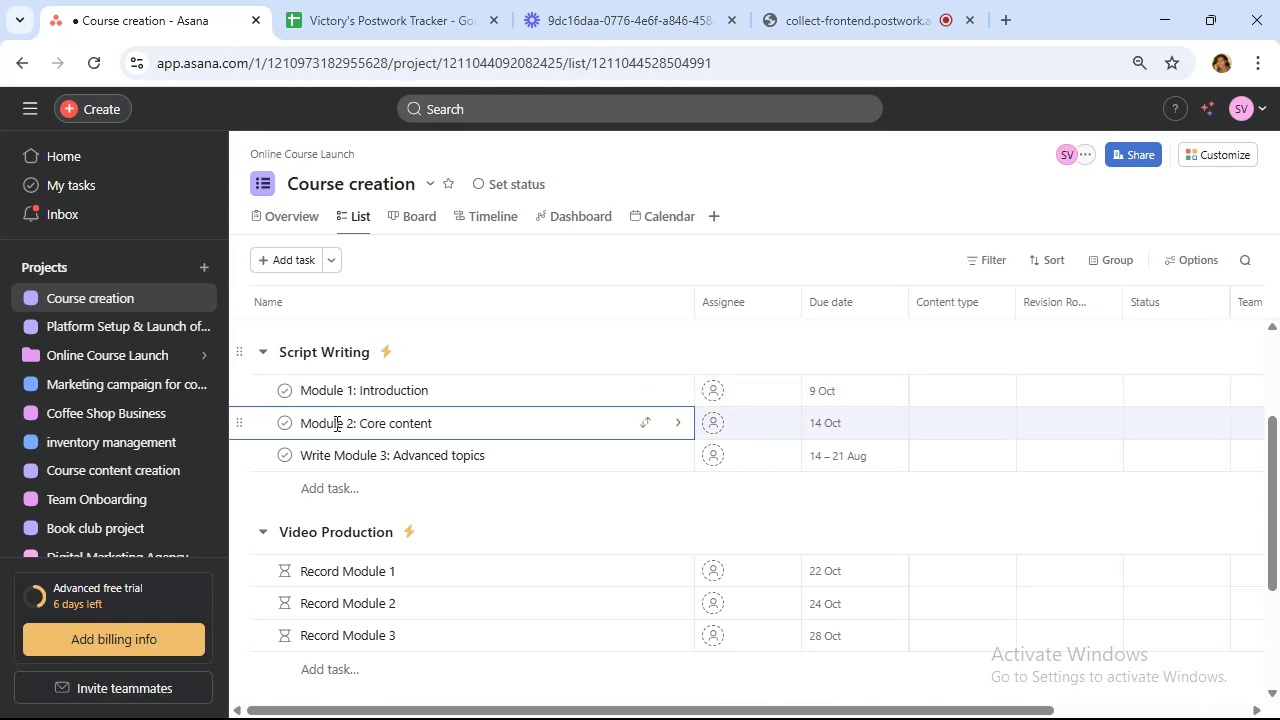 
key(Backspace)
 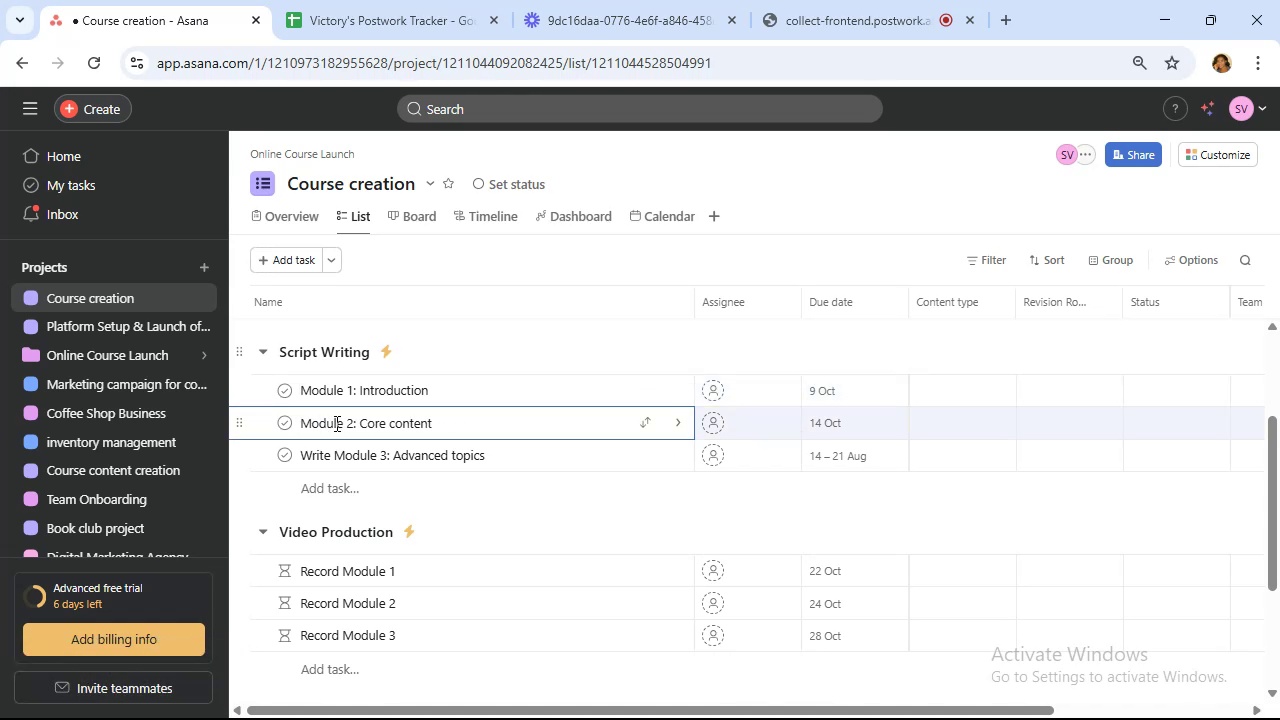 
key(Backspace)
 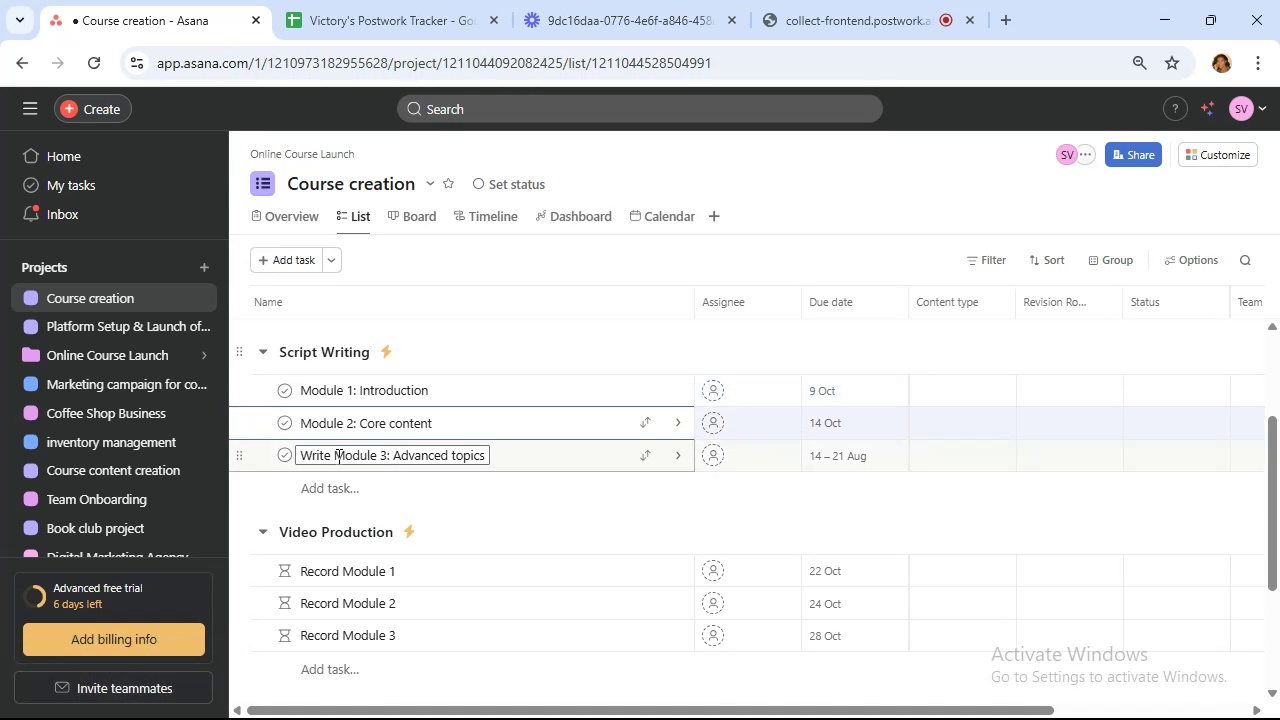 
left_click([337, 456])
 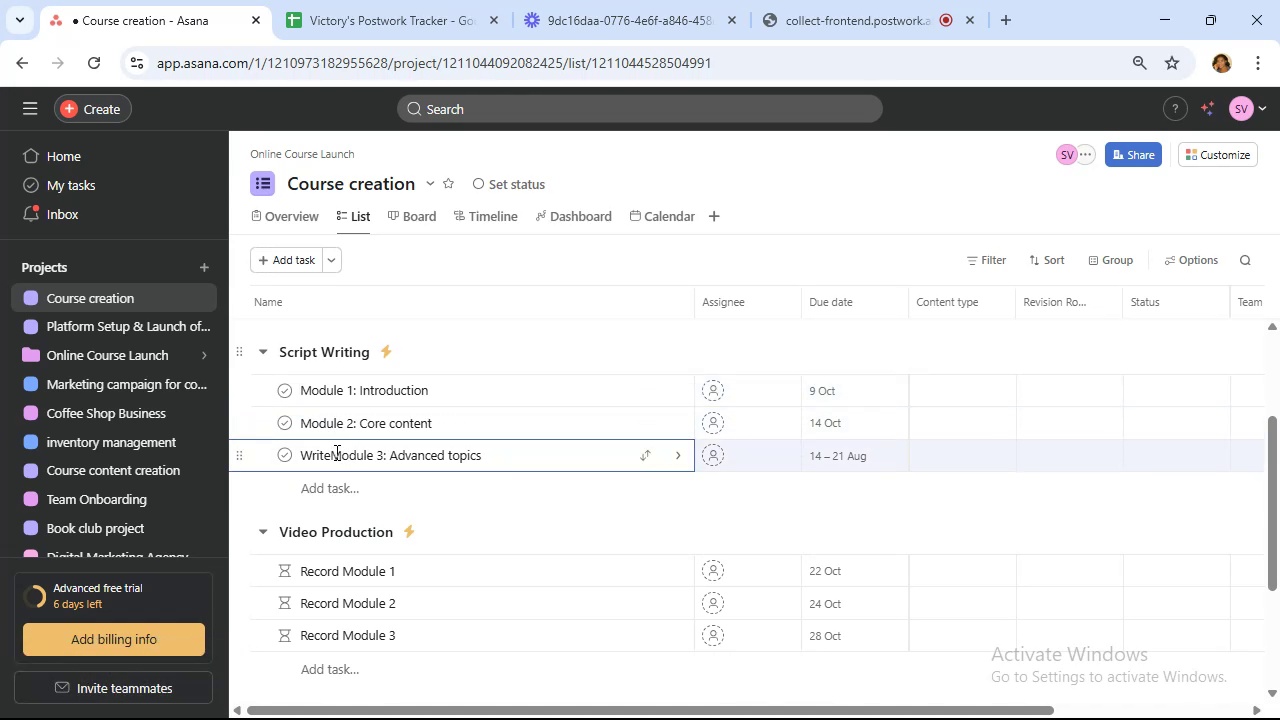 
key(Backspace)
 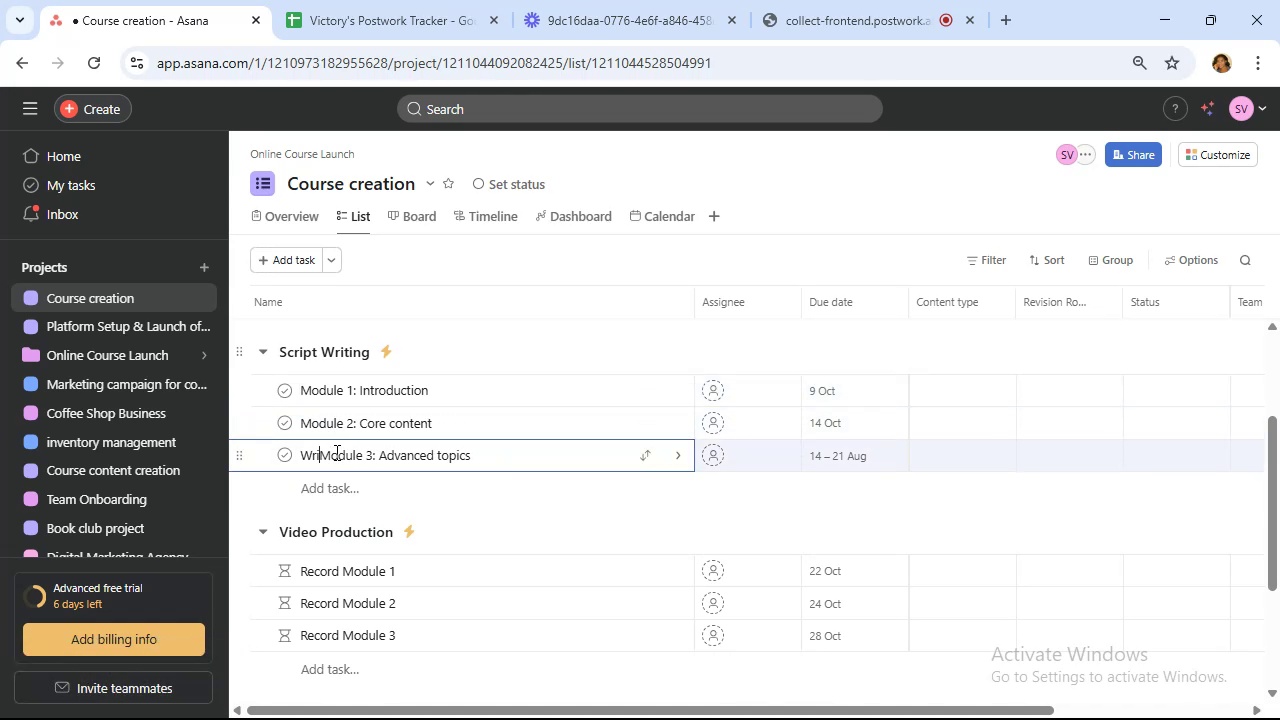 
key(Backspace)
 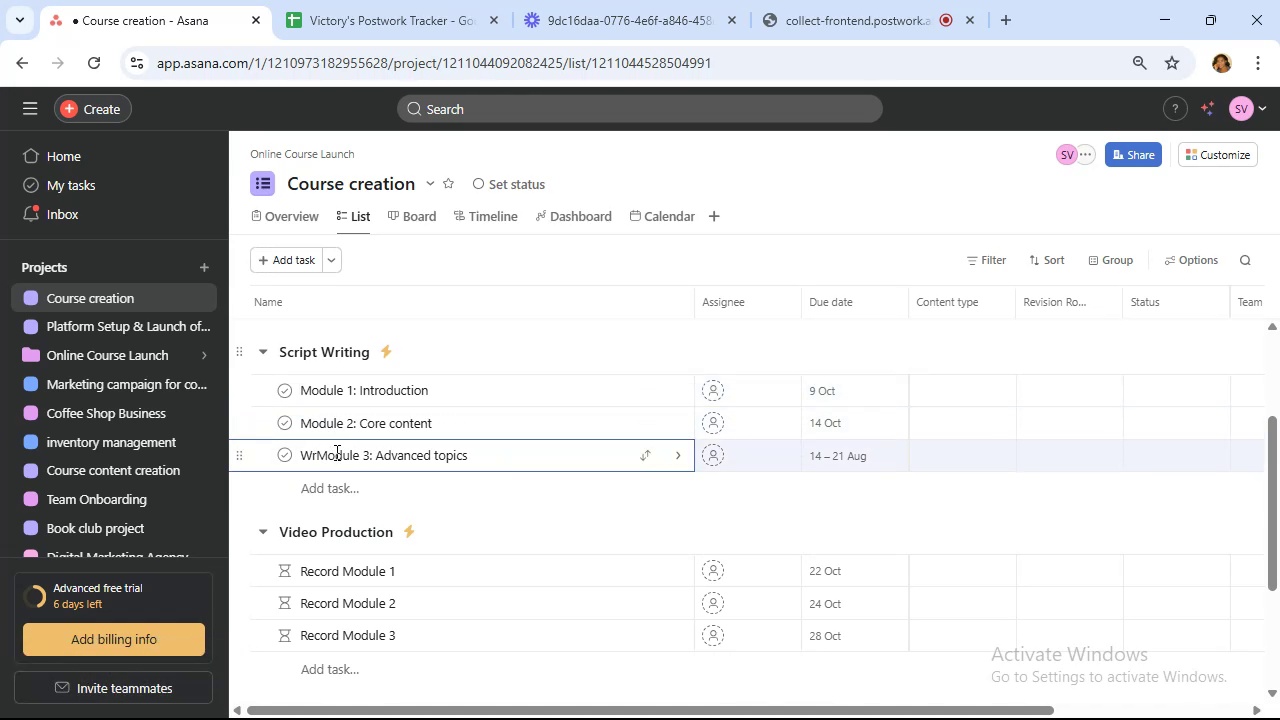 
key(Backspace)
 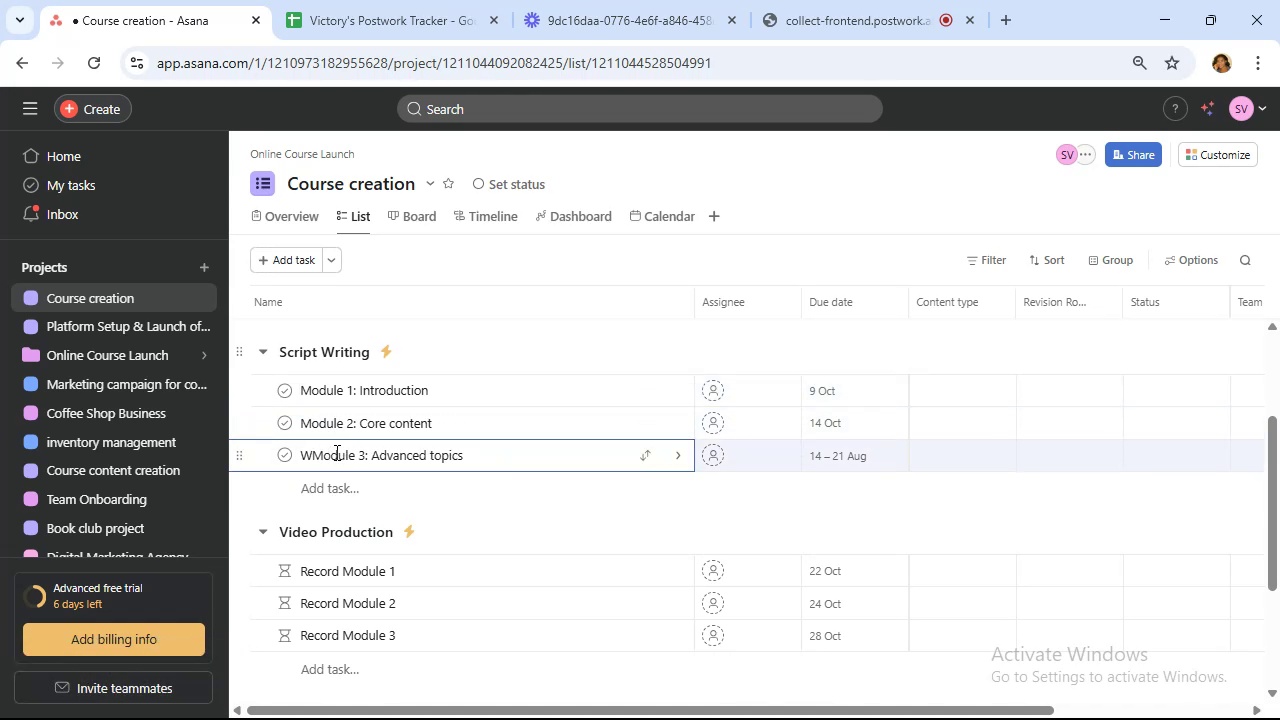 
key(Backspace)
 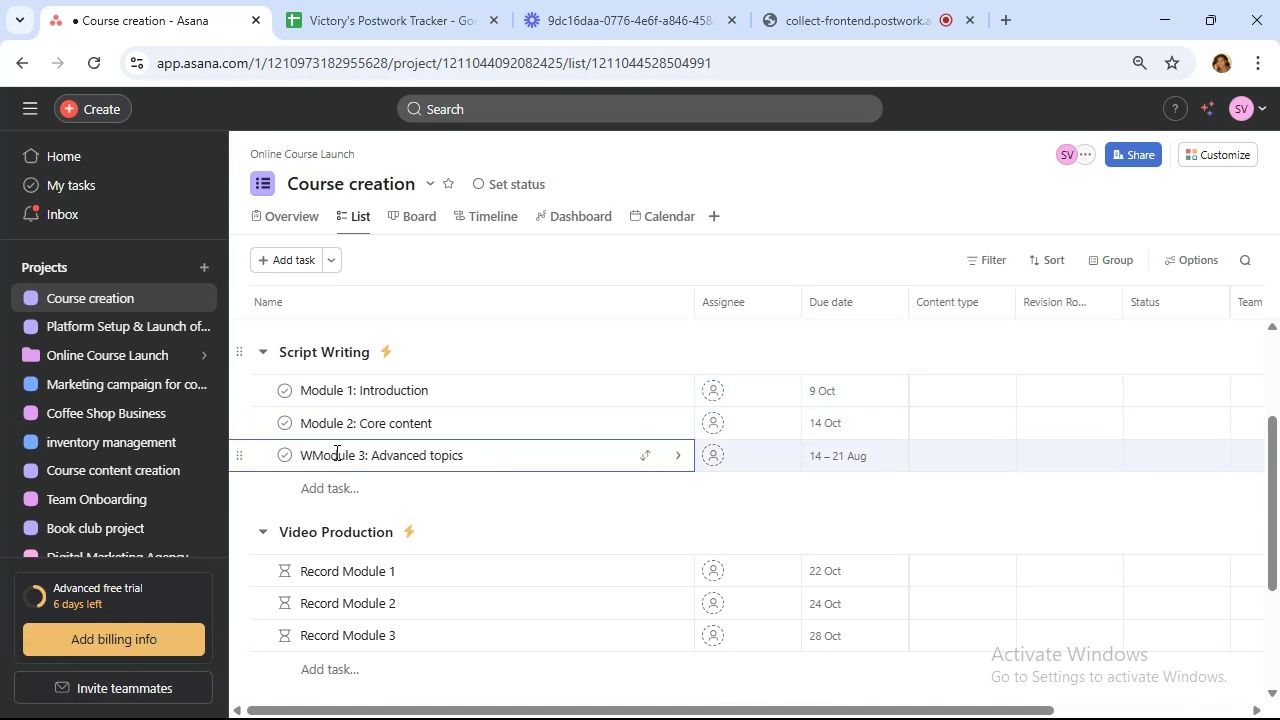 
key(Backspace)
 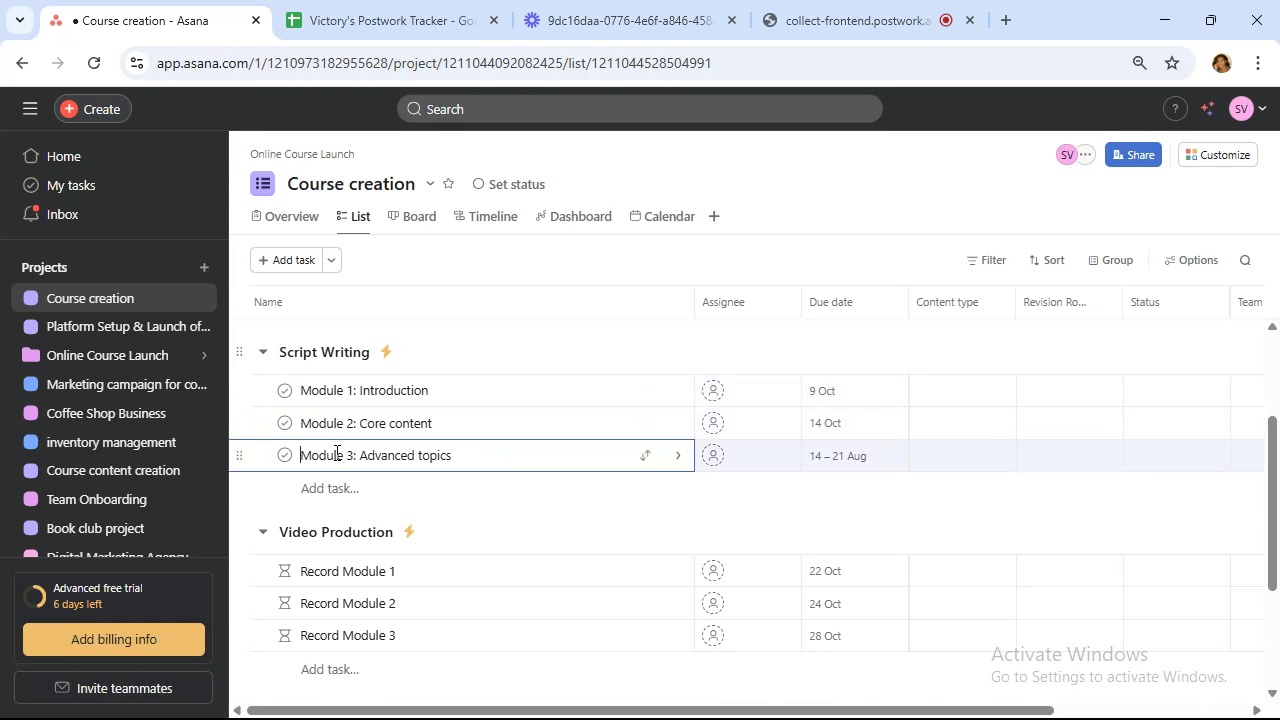 
key(Backspace)
 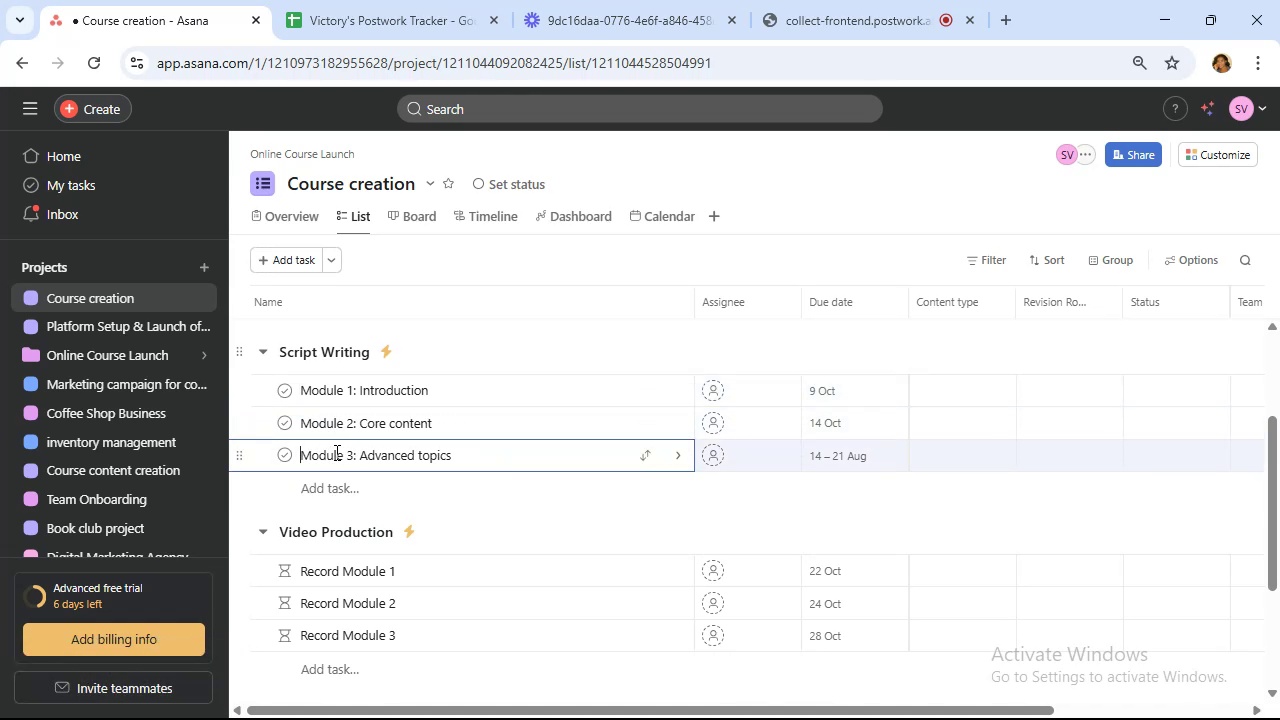 
key(Backspace)
 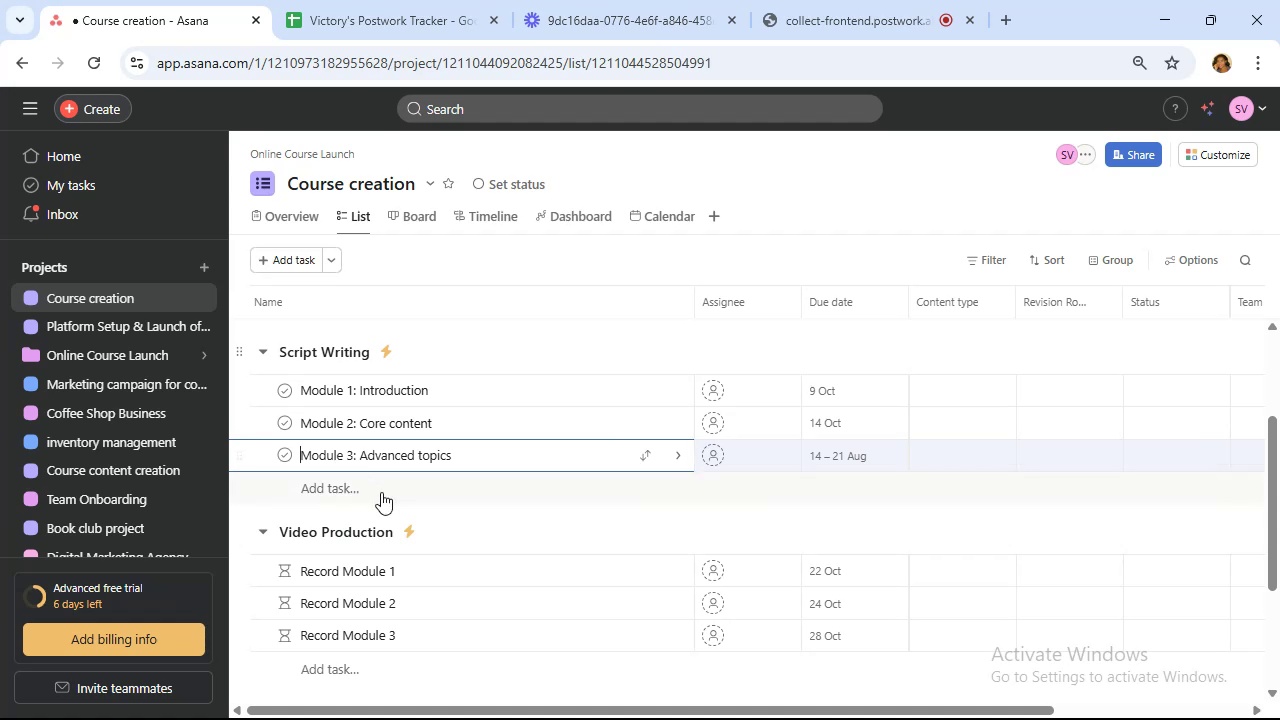 
scroll: coordinate [387, 496], scroll_direction: down, amount: 1.0
 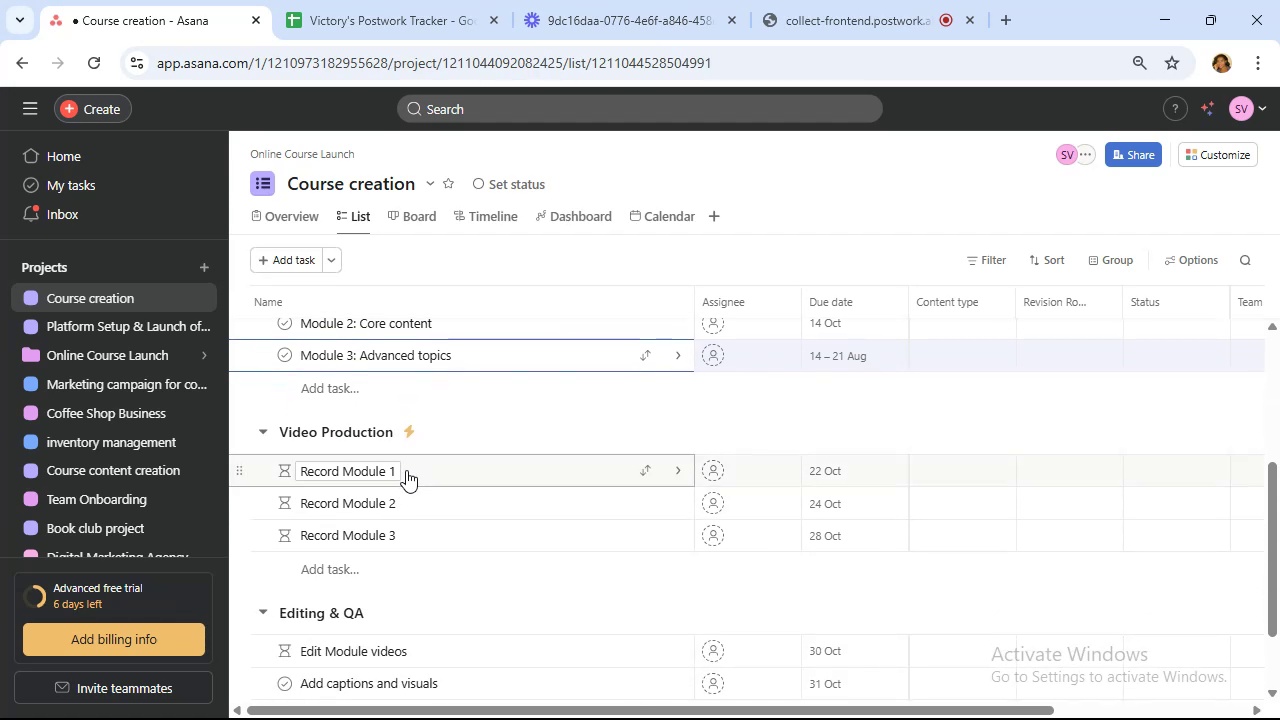 
scroll: coordinate [406, 470], scroll_direction: up, amount: 1.0
 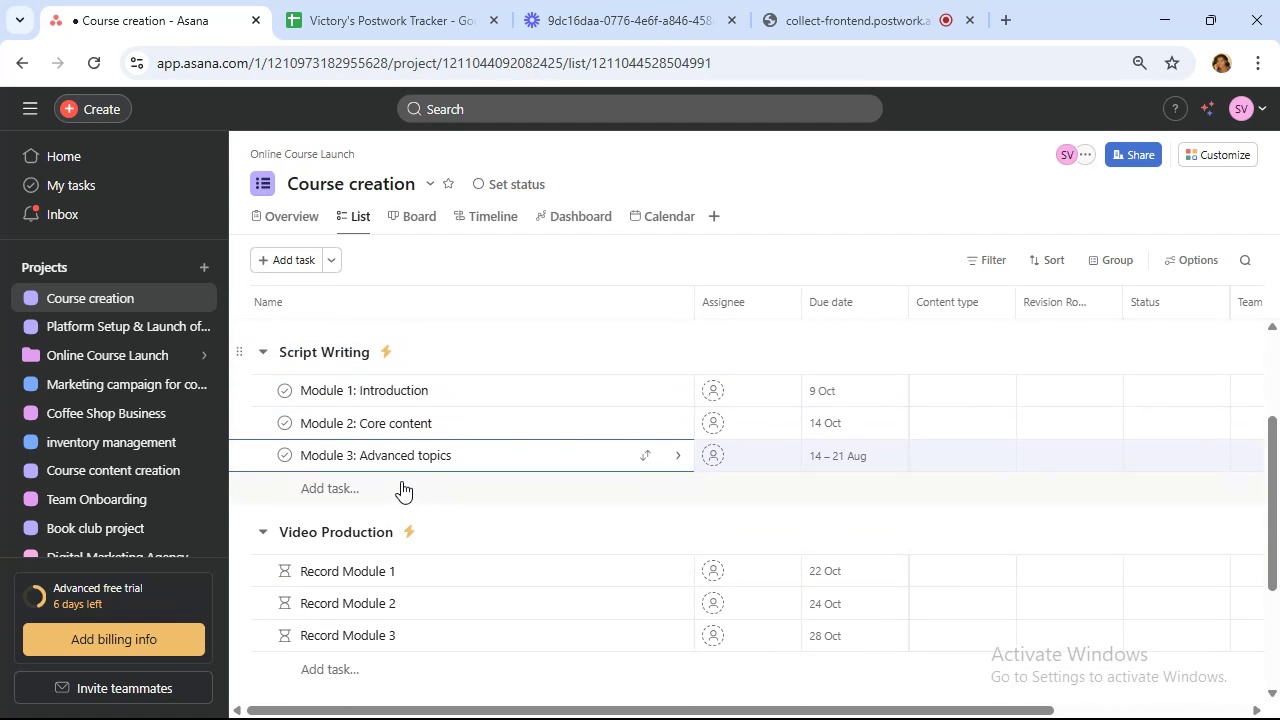 
mouse_move([467, 549])
 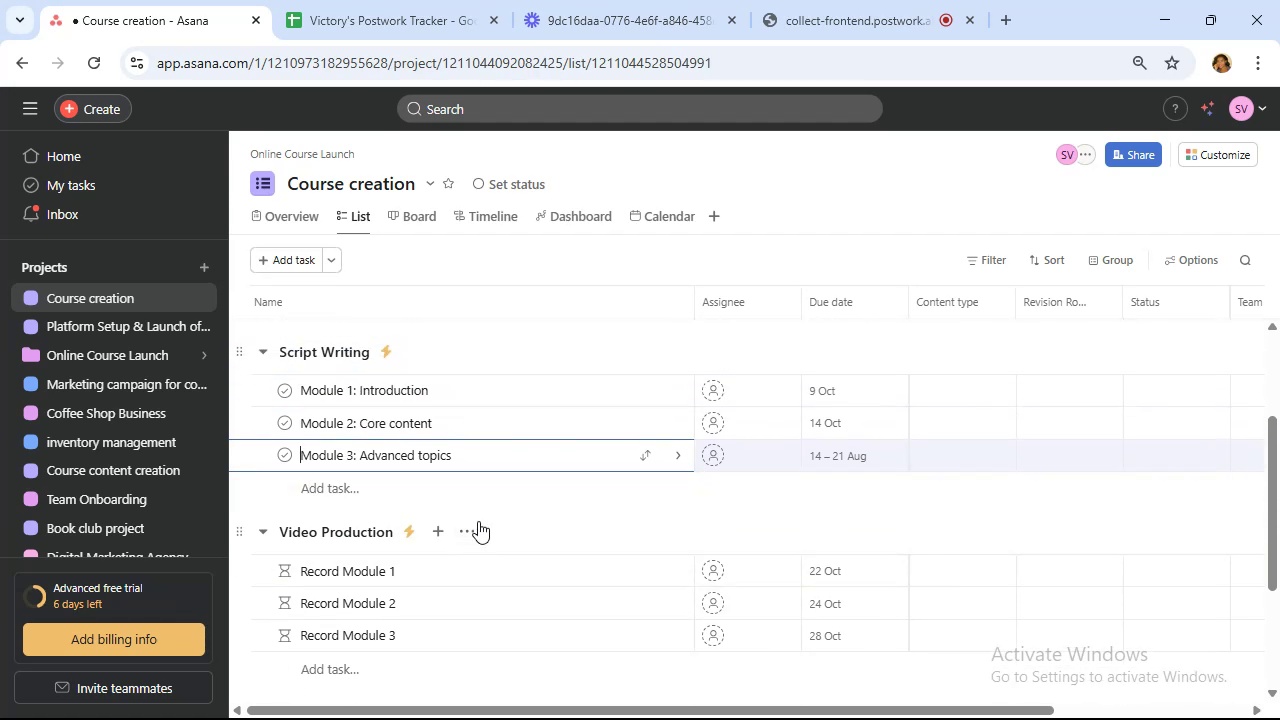 
scroll: coordinate [481, 529], scroll_direction: down, amount: 3.0
 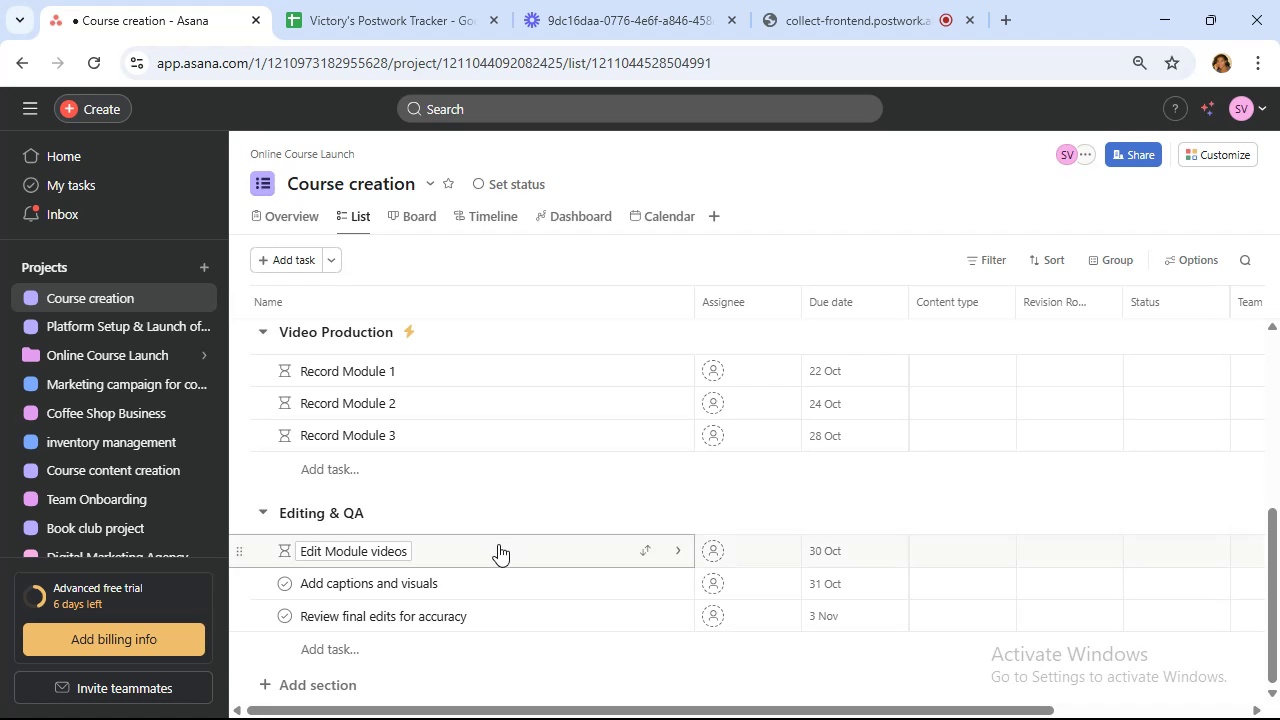 
wait(11.16)
 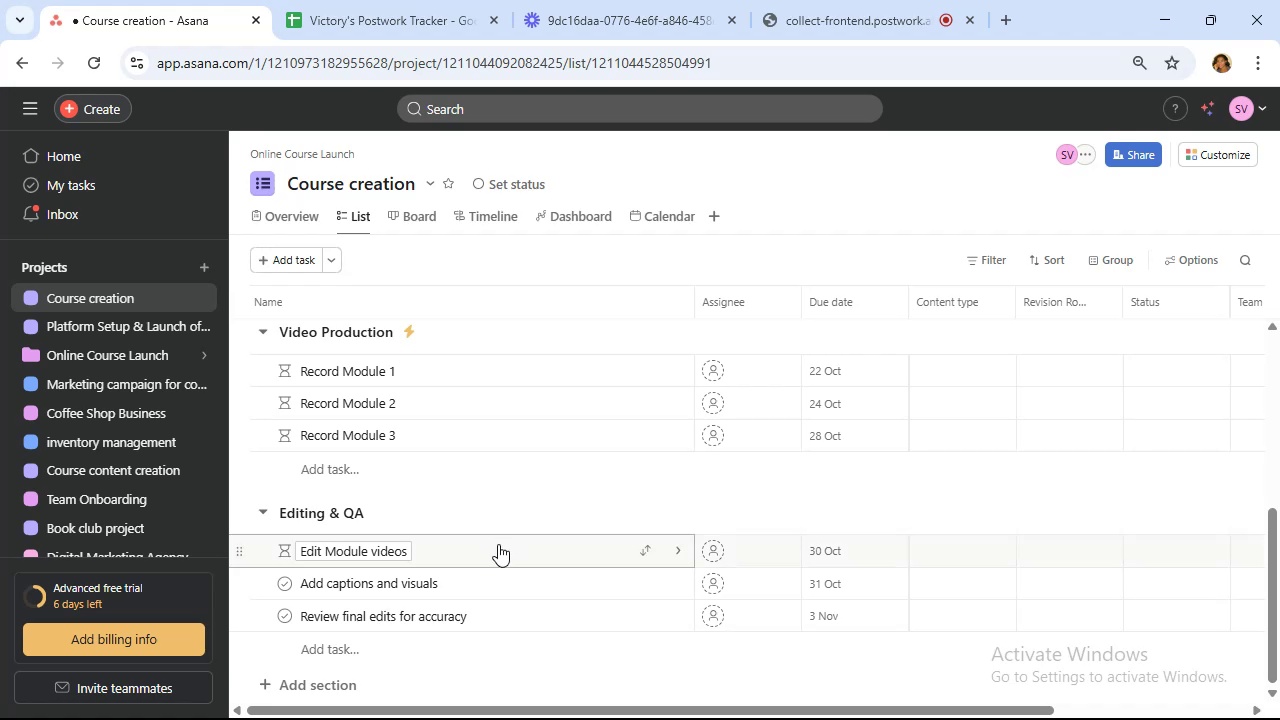 
scroll: coordinate [457, 520], scroll_direction: up, amount: 2.0
 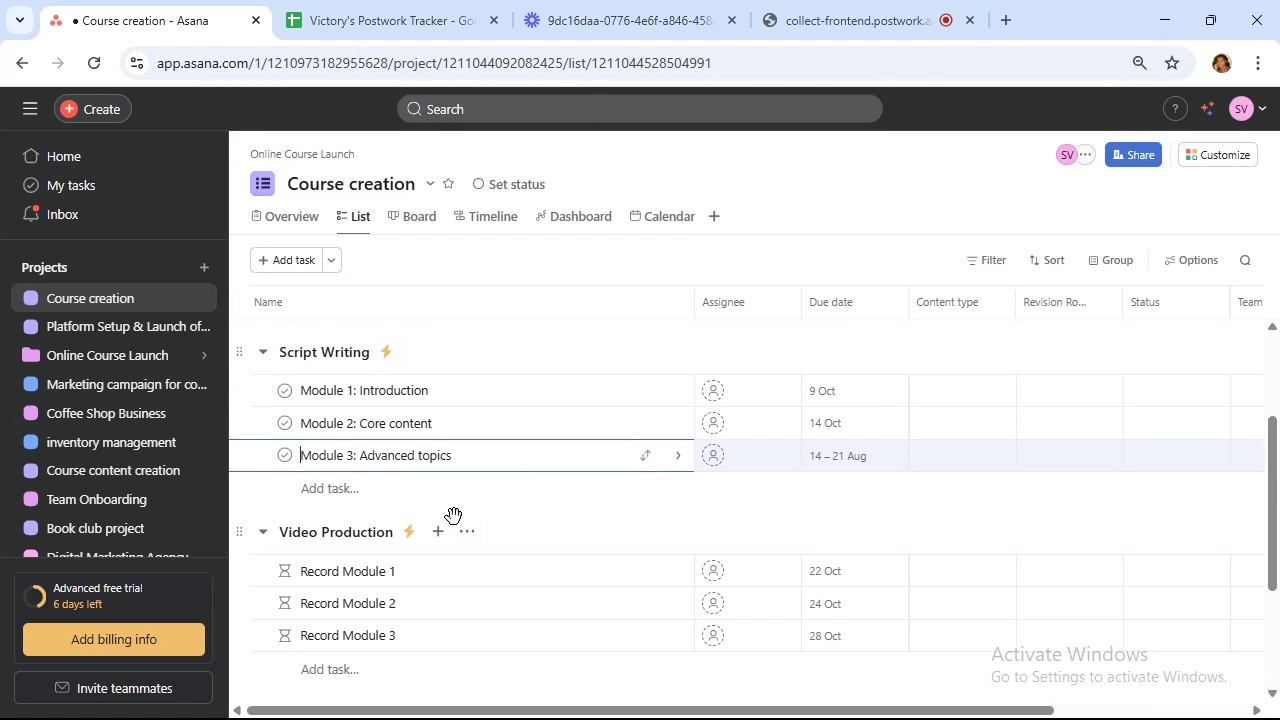 
wait(6.42)
 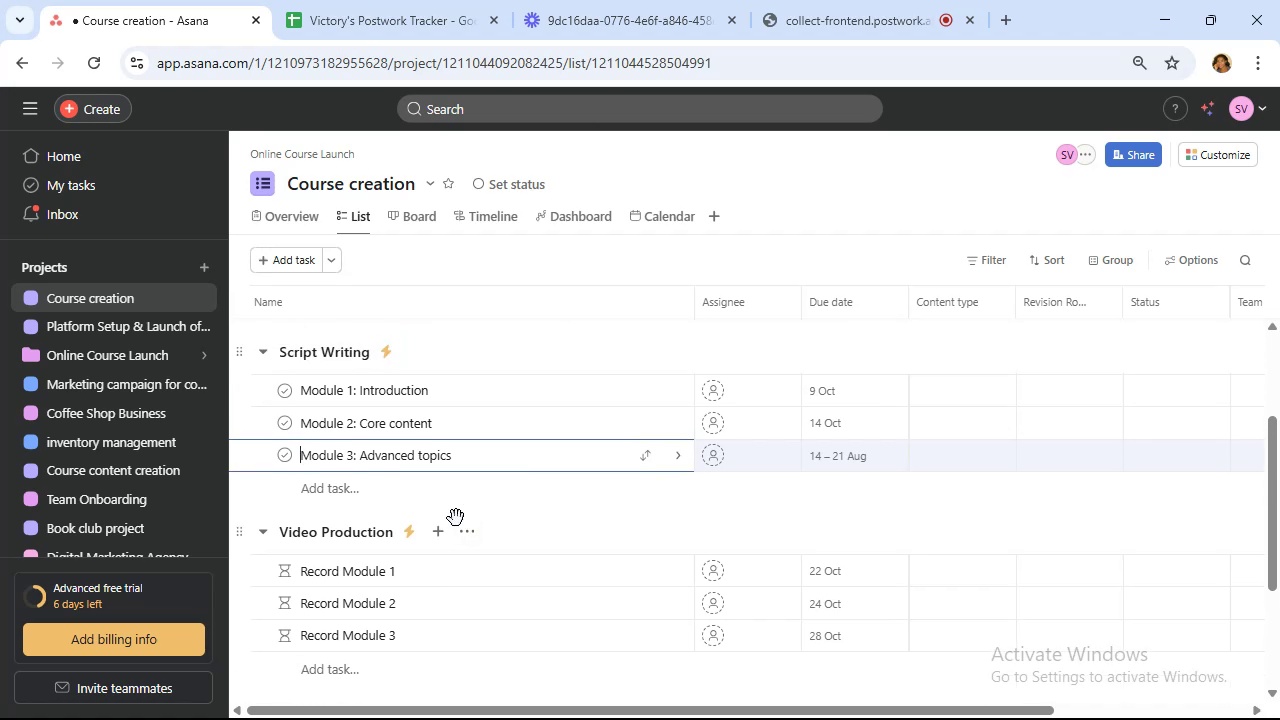 
scroll: coordinate [445, 517], scroll_direction: up, amount: 4.0
 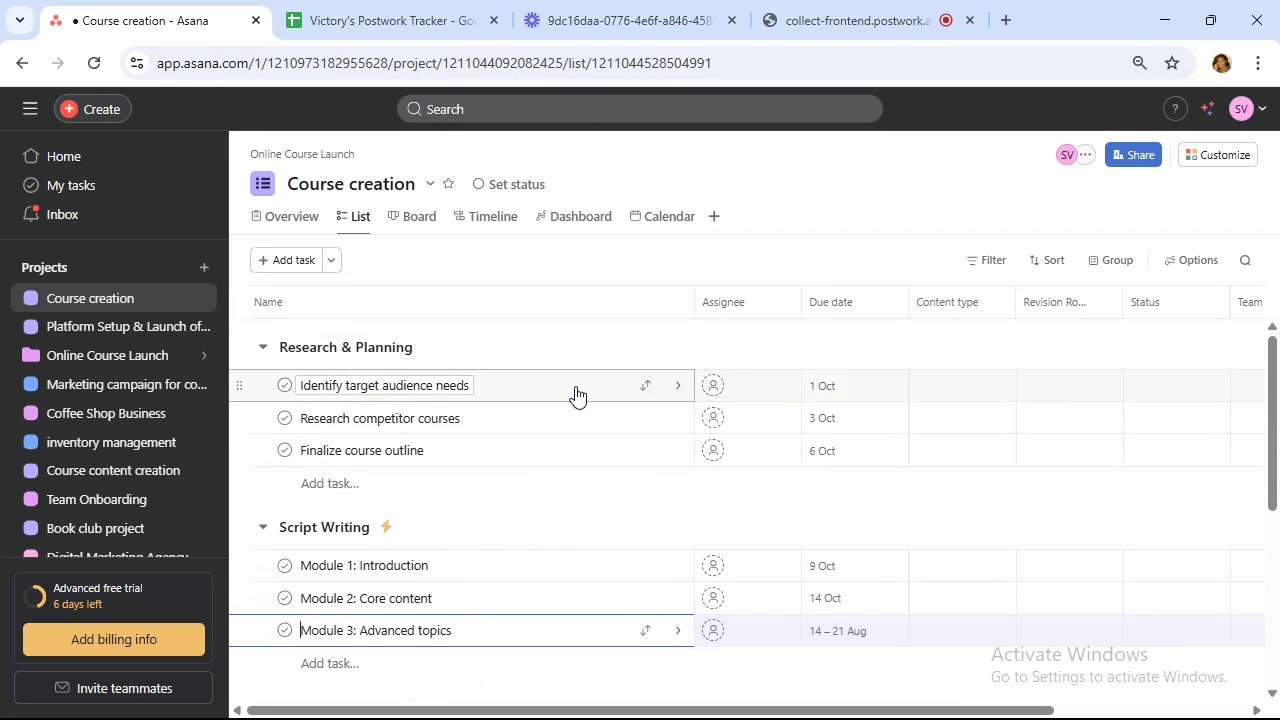 
left_click([576, 386])
 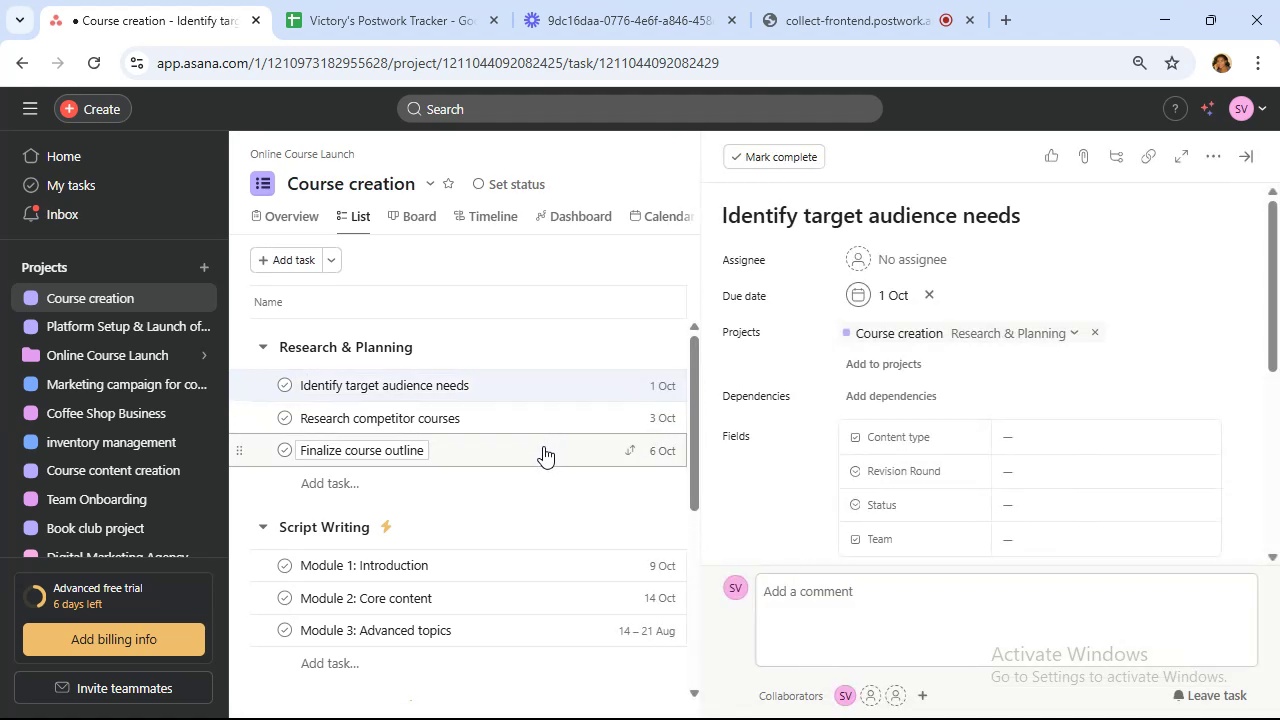 
wait(5.81)
 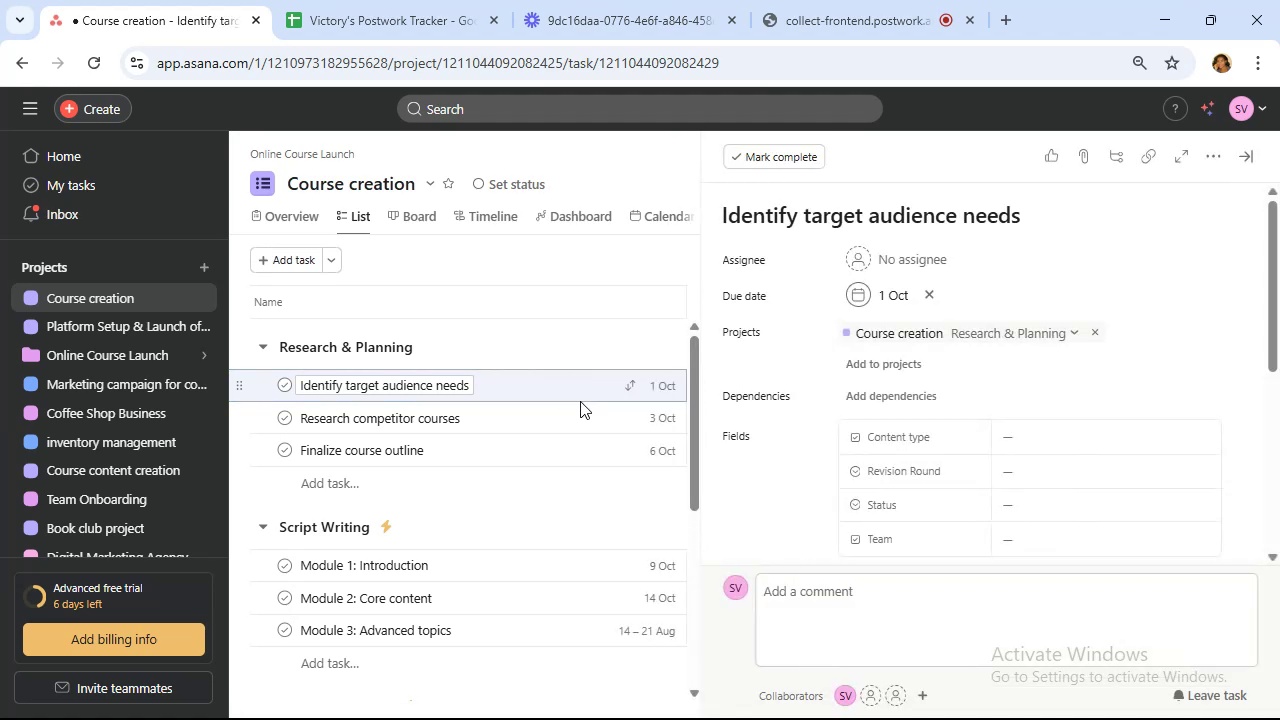 
left_click([547, 450])
 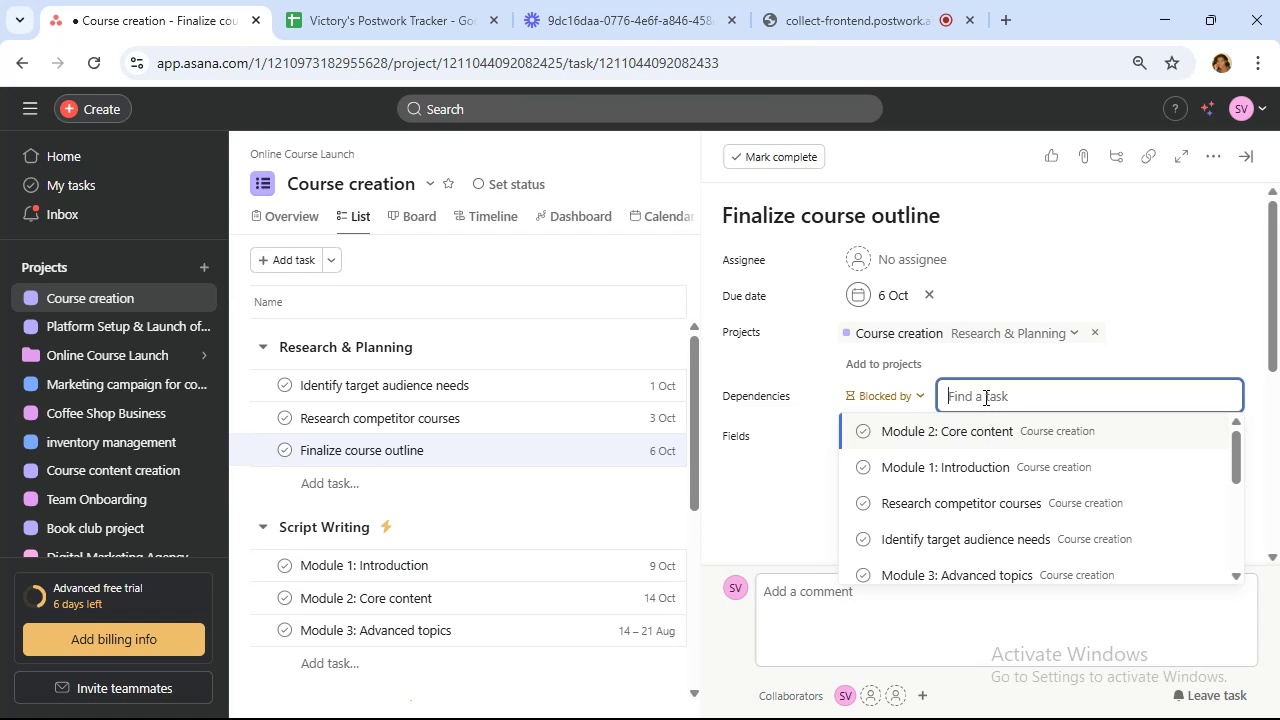 
wait(9.51)
 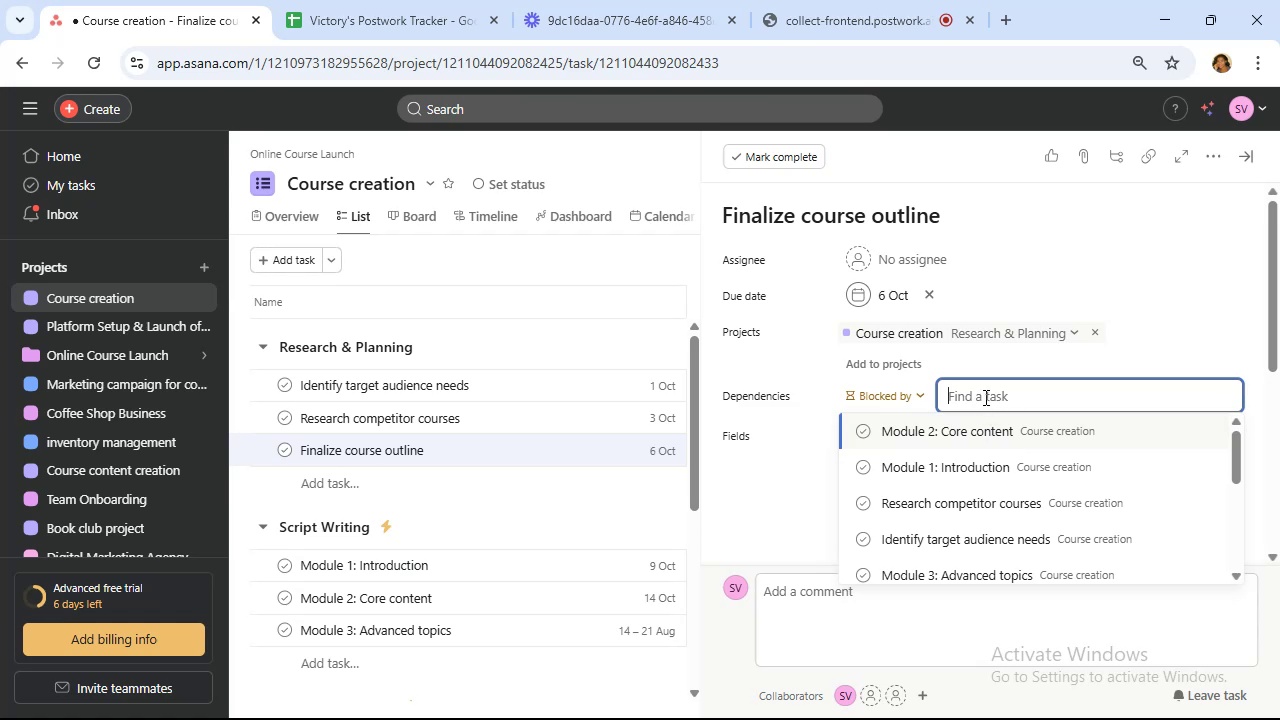 
left_click([1185, 393])
 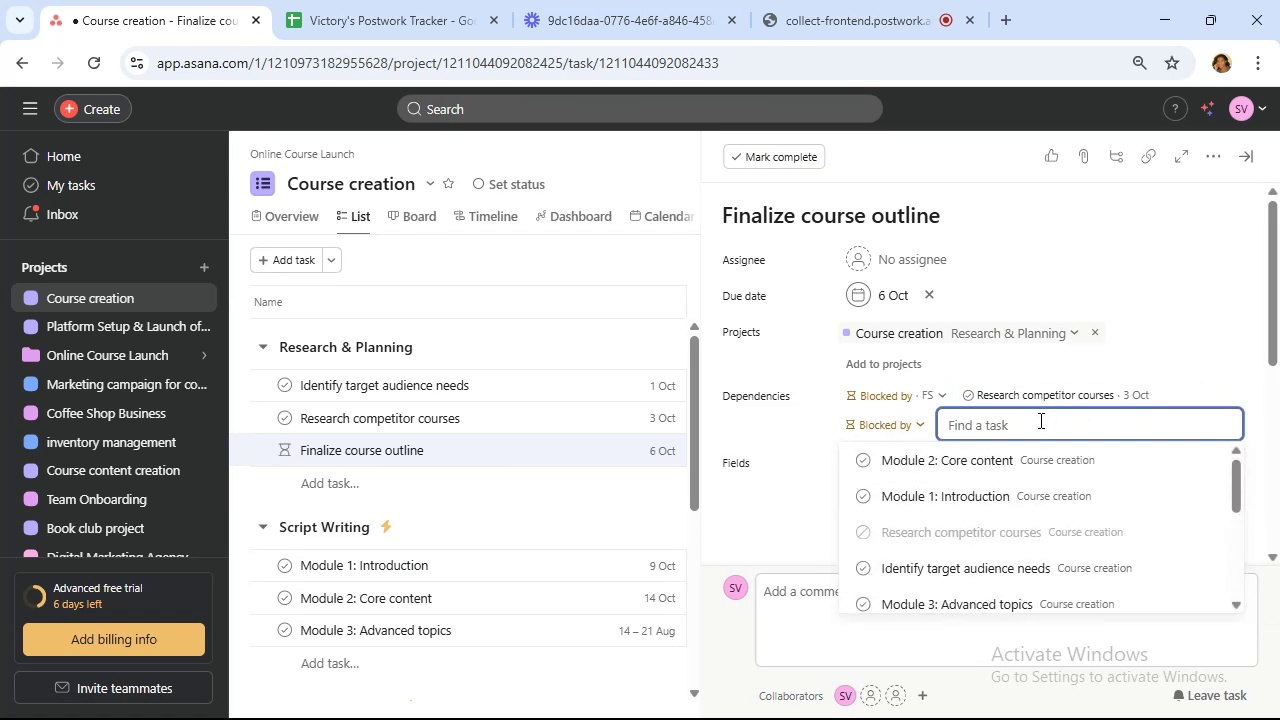 
type(id)
 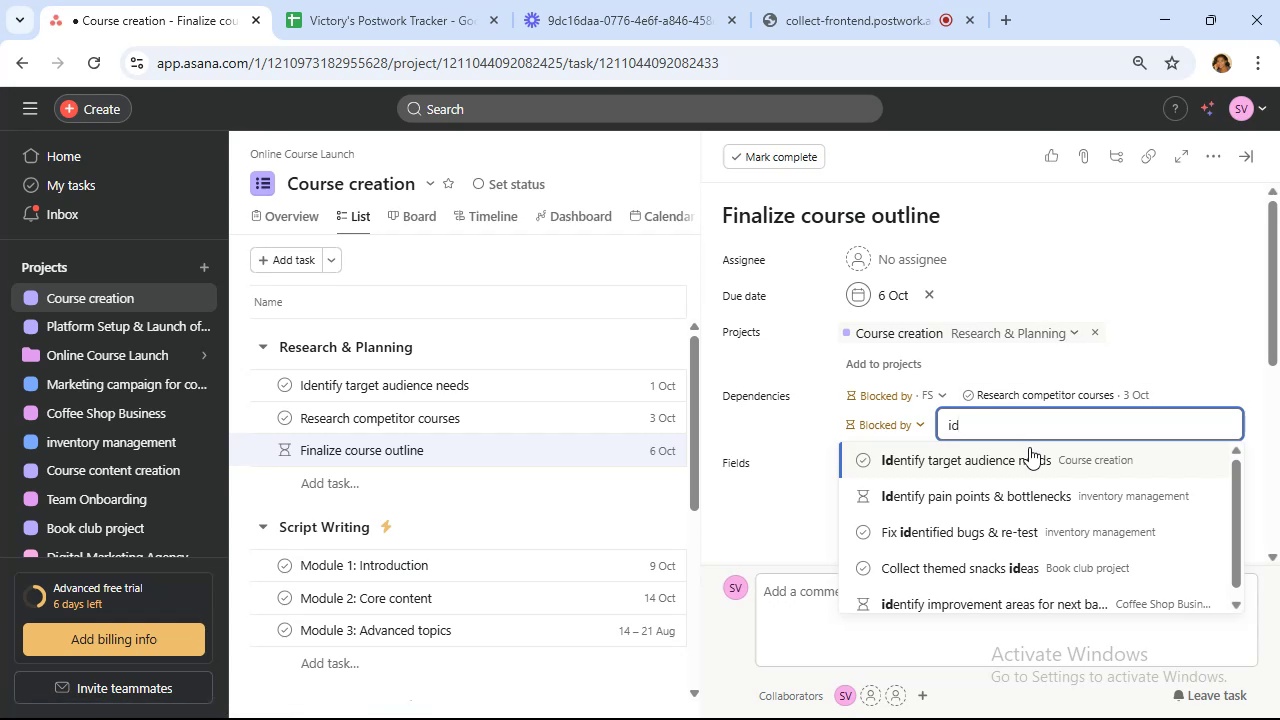 
left_click([1029, 455])
 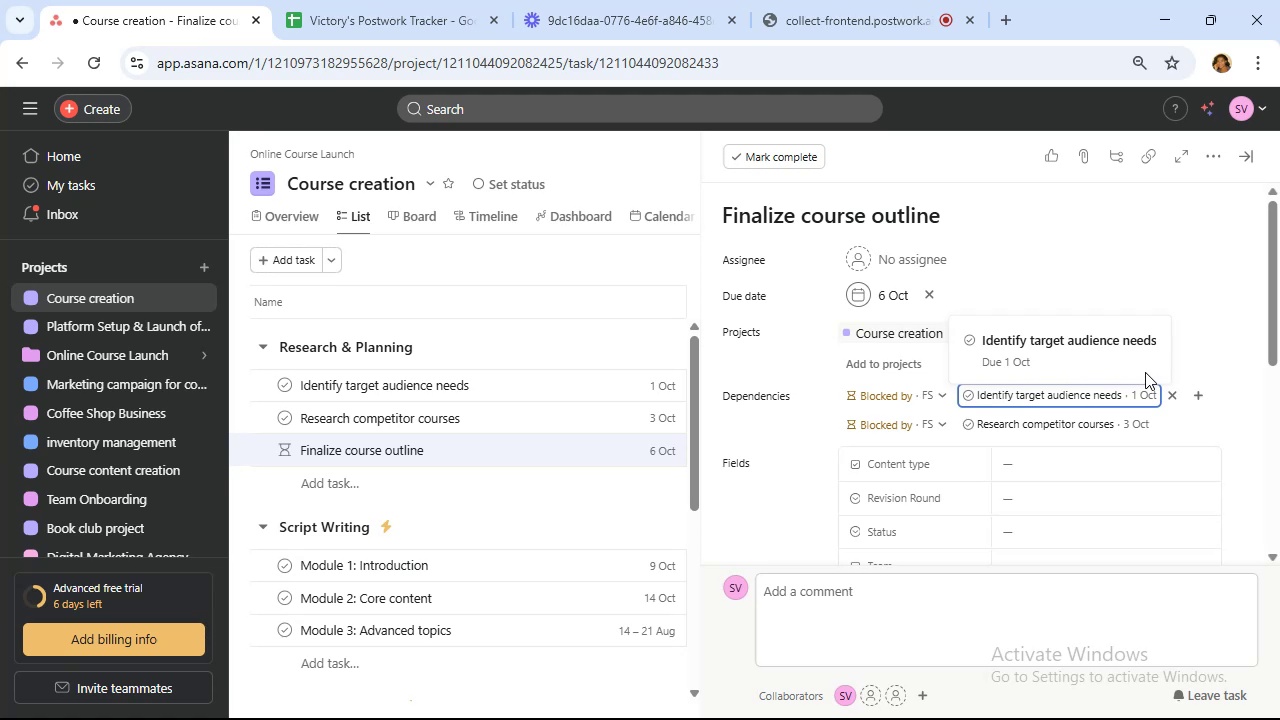 
wait(24.4)
 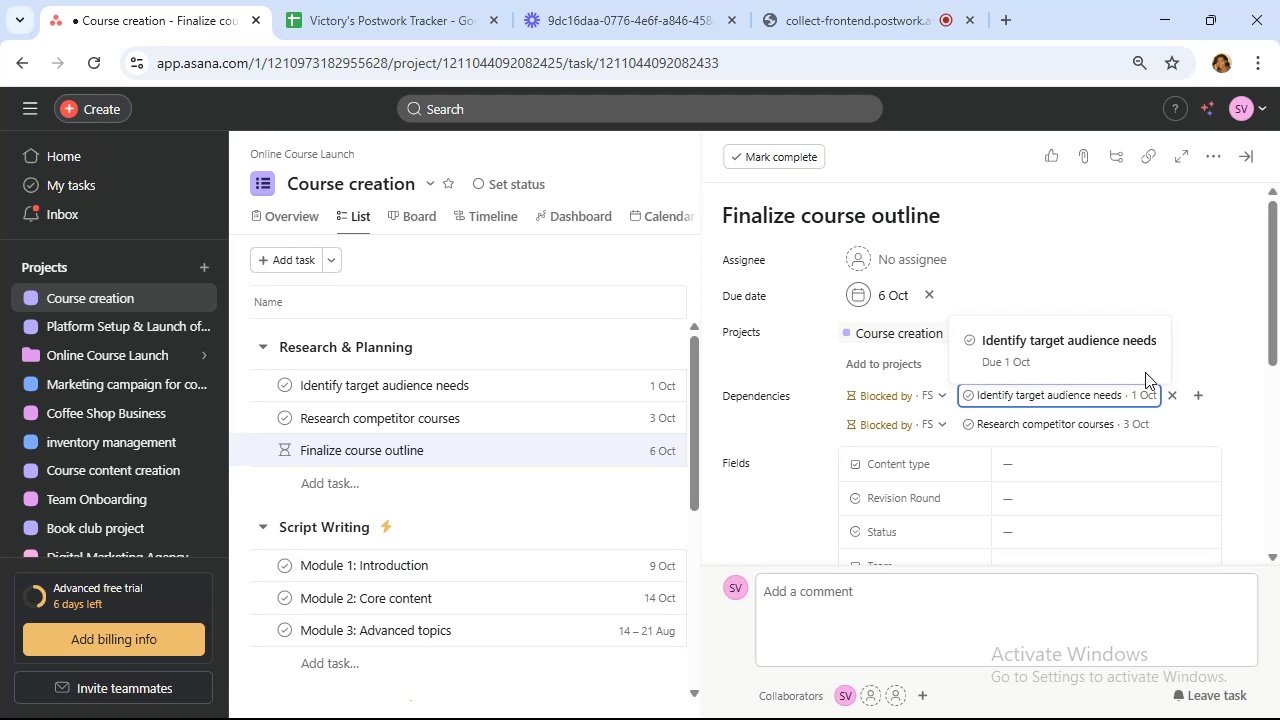 
left_click([1243, 153])
 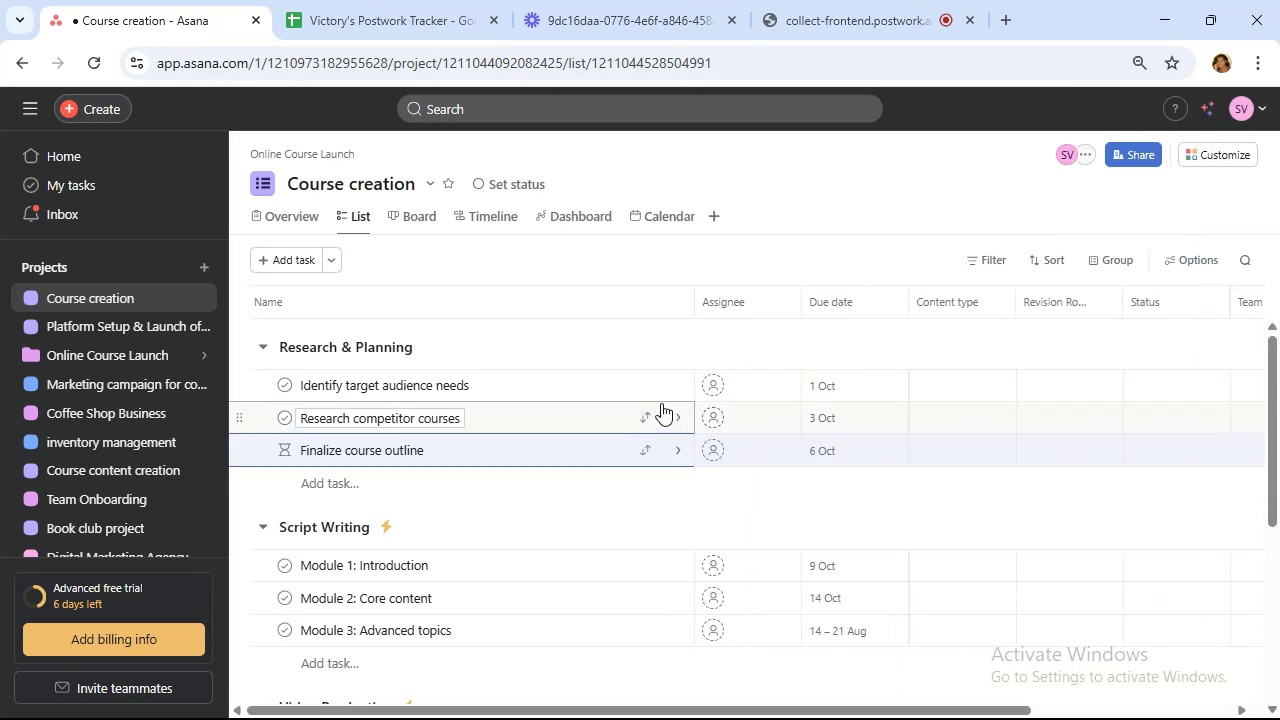 
mouse_move([635, 379])
 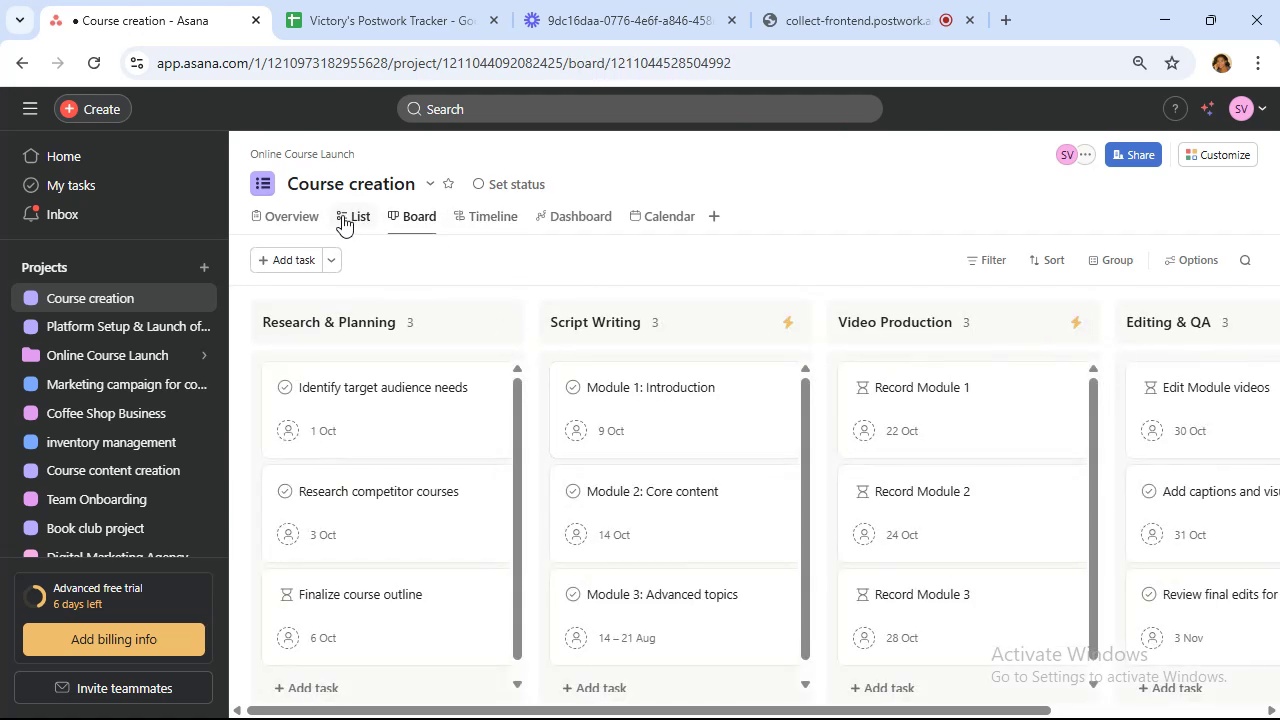 
left_click([352, 217])
 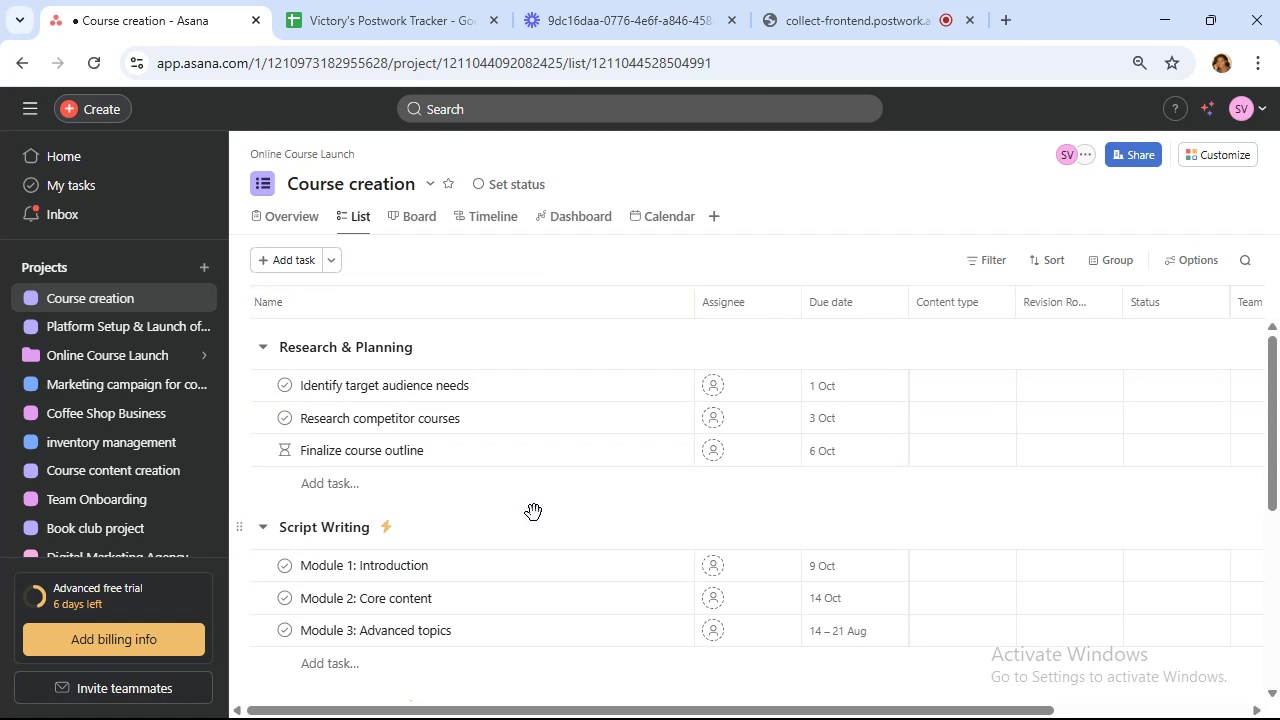 
wait(21.24)
 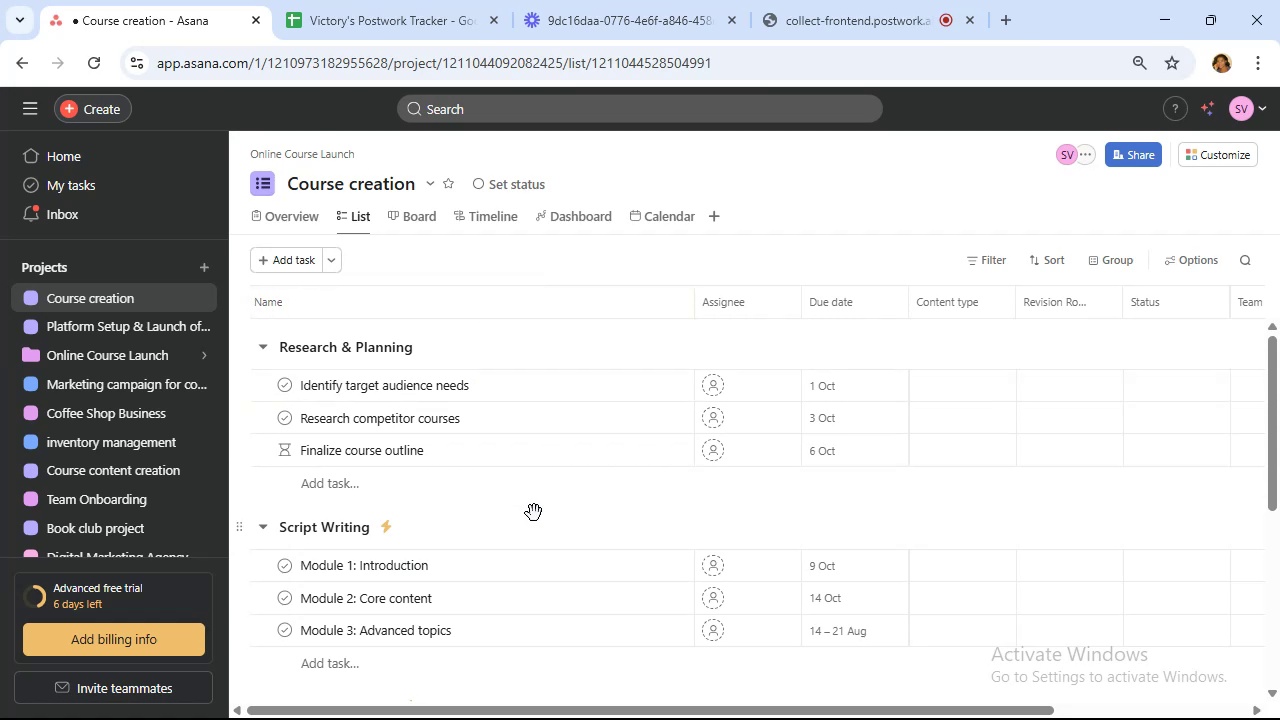 
mouse_move([737, 628])
 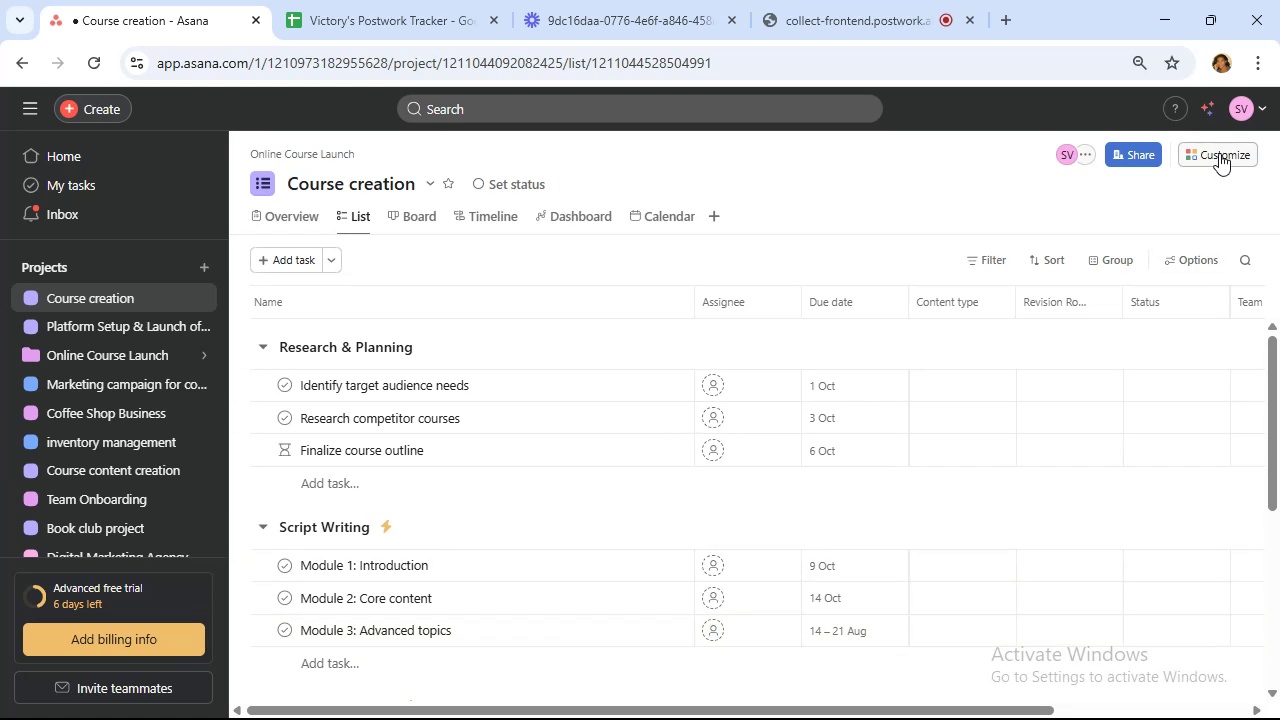 
left_click([1219, 153])
 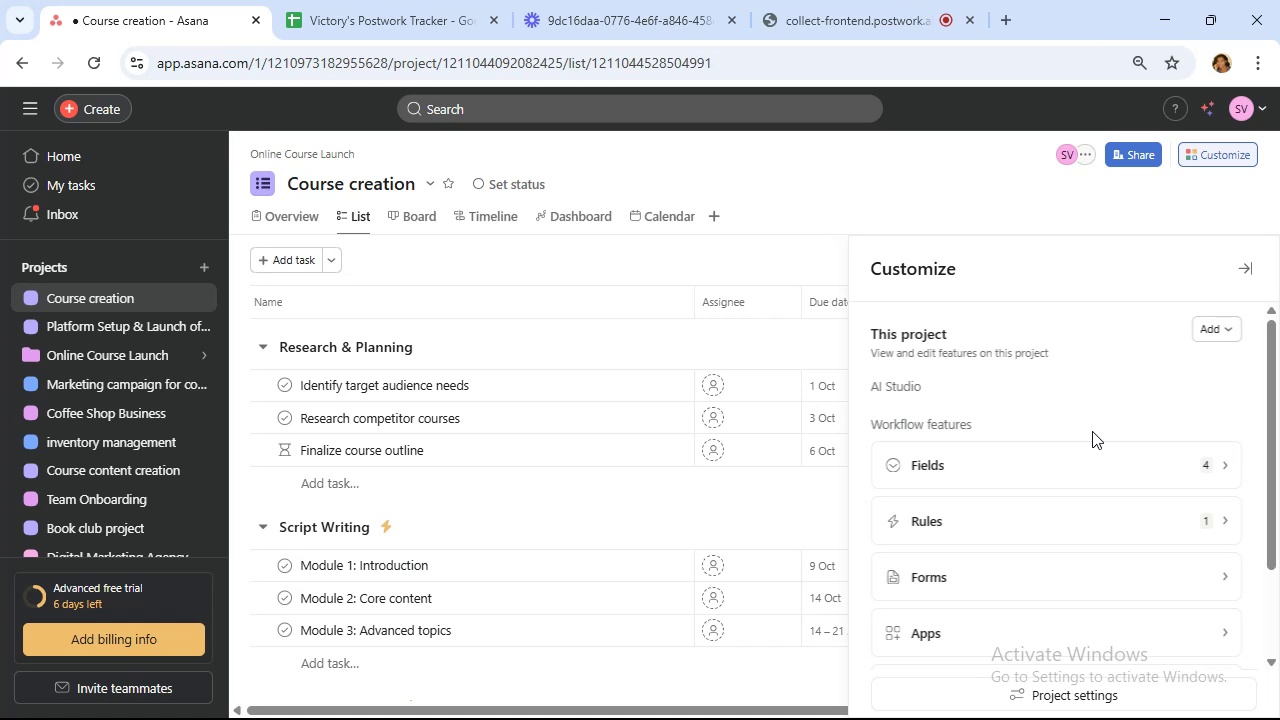 
wait(17.58)
 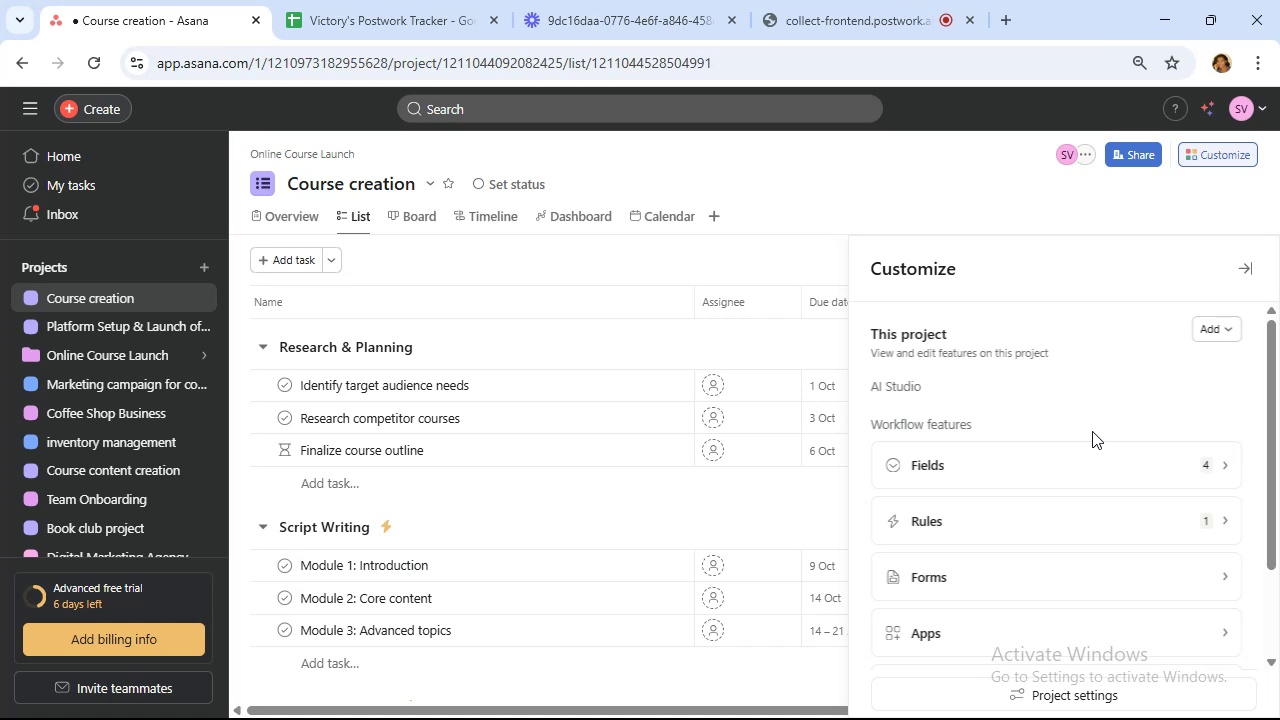 
left_click([1250, 270])
 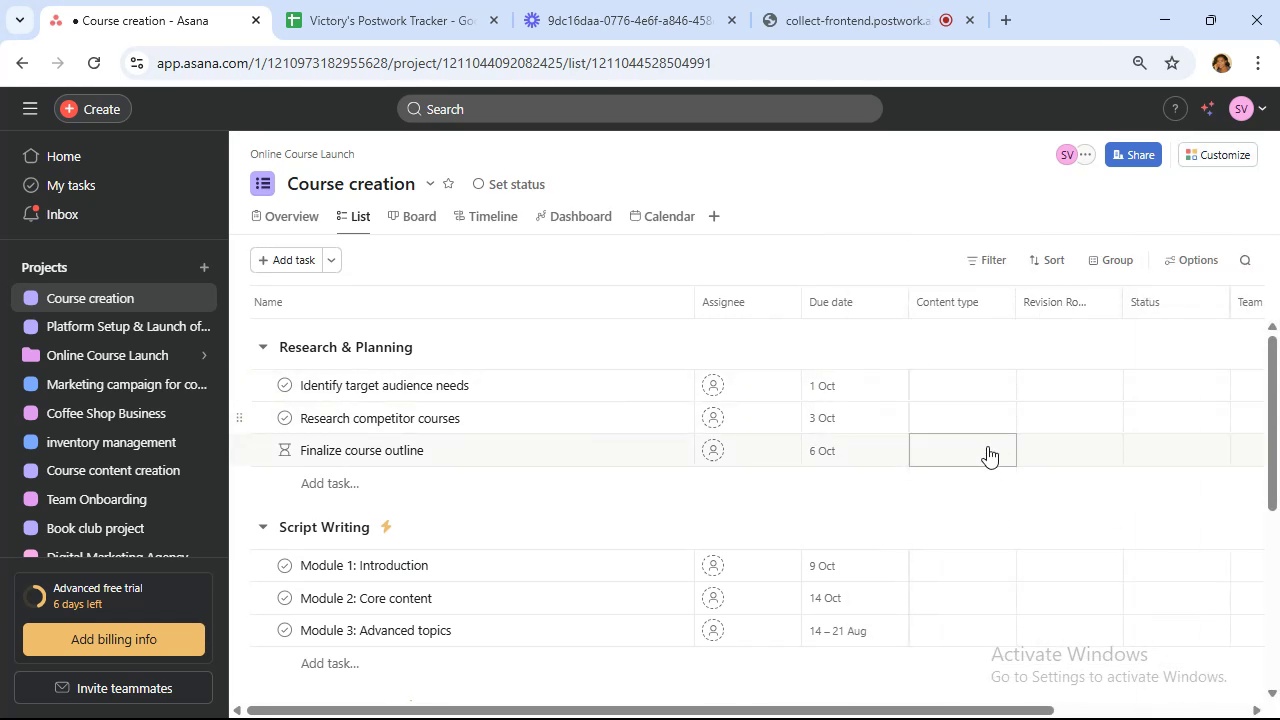 
scroll: coordinate [990, 450], scroll_direction: down, amount: 2.0
 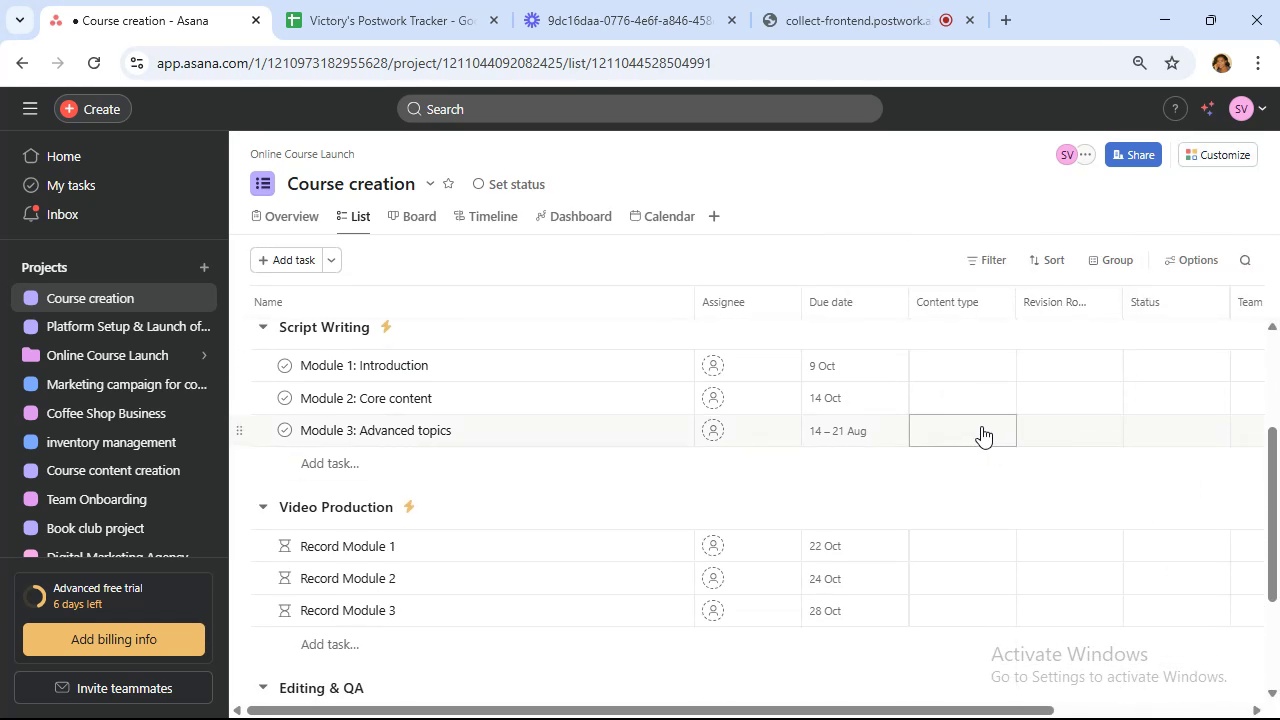 
scroll: coordinate [981, 426], scroll_direction: up, amount: 2.0
 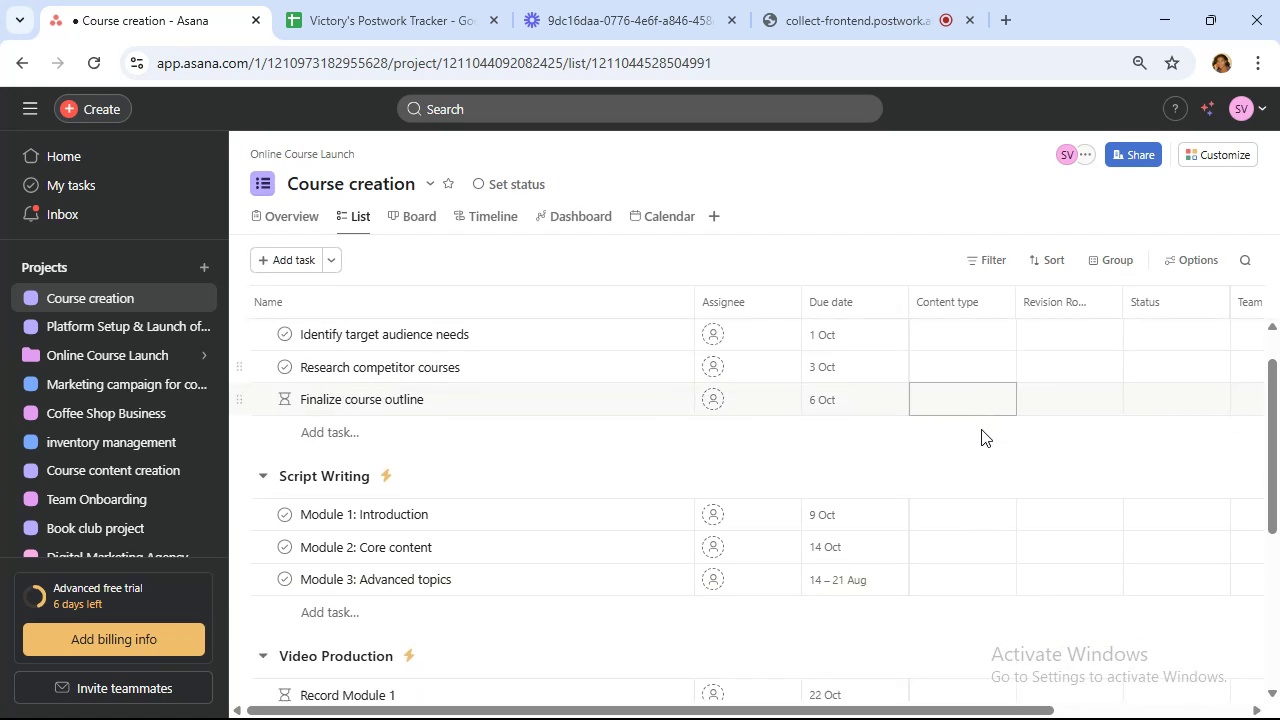 
scroll: coordinate [981, 429], scroll_direction: down, amount: 1.0
 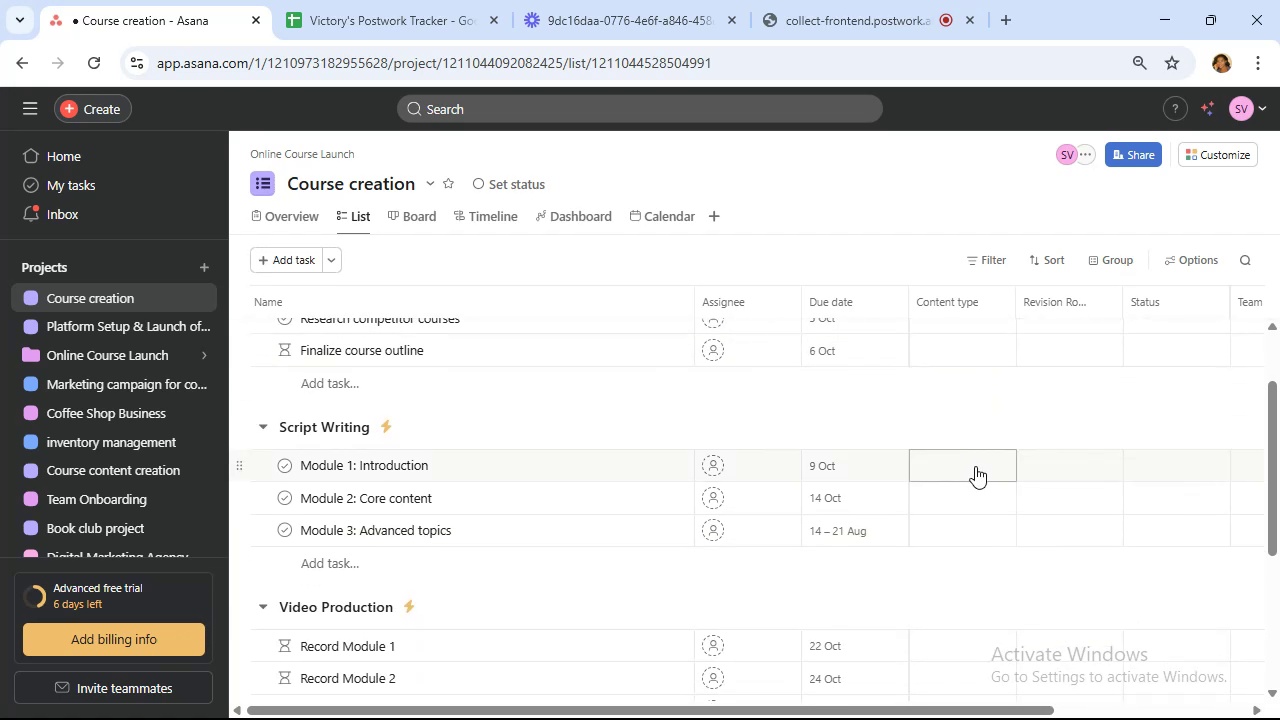 
scroll: coordinate [976, 466], scroll_direction: up, amount: 7.0
 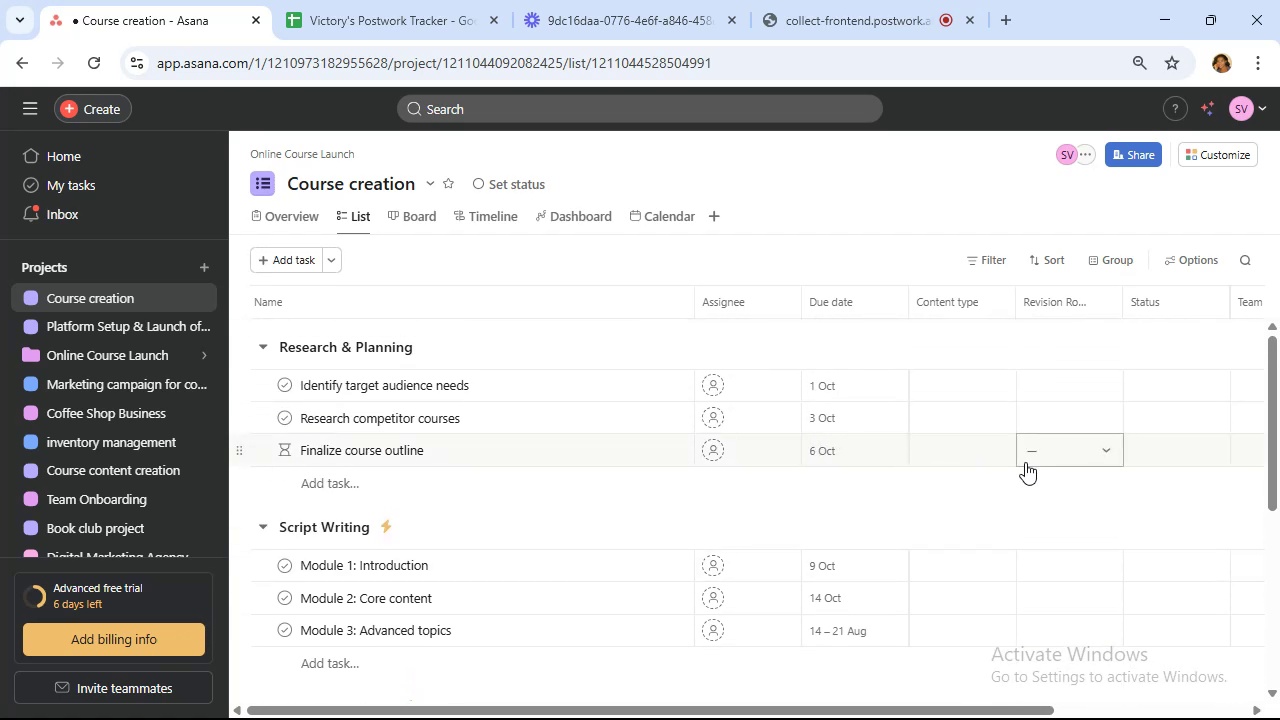 
mouse_move([1014, 458])
 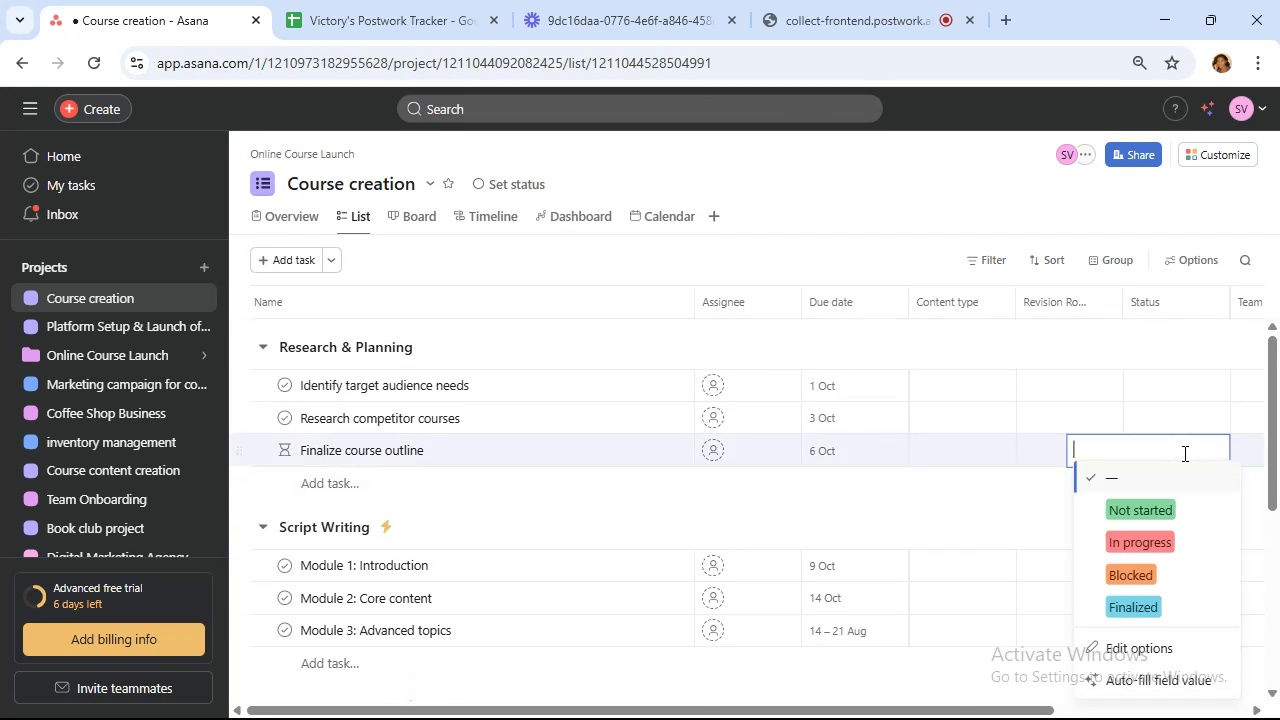 
left_click([1183, 454])
 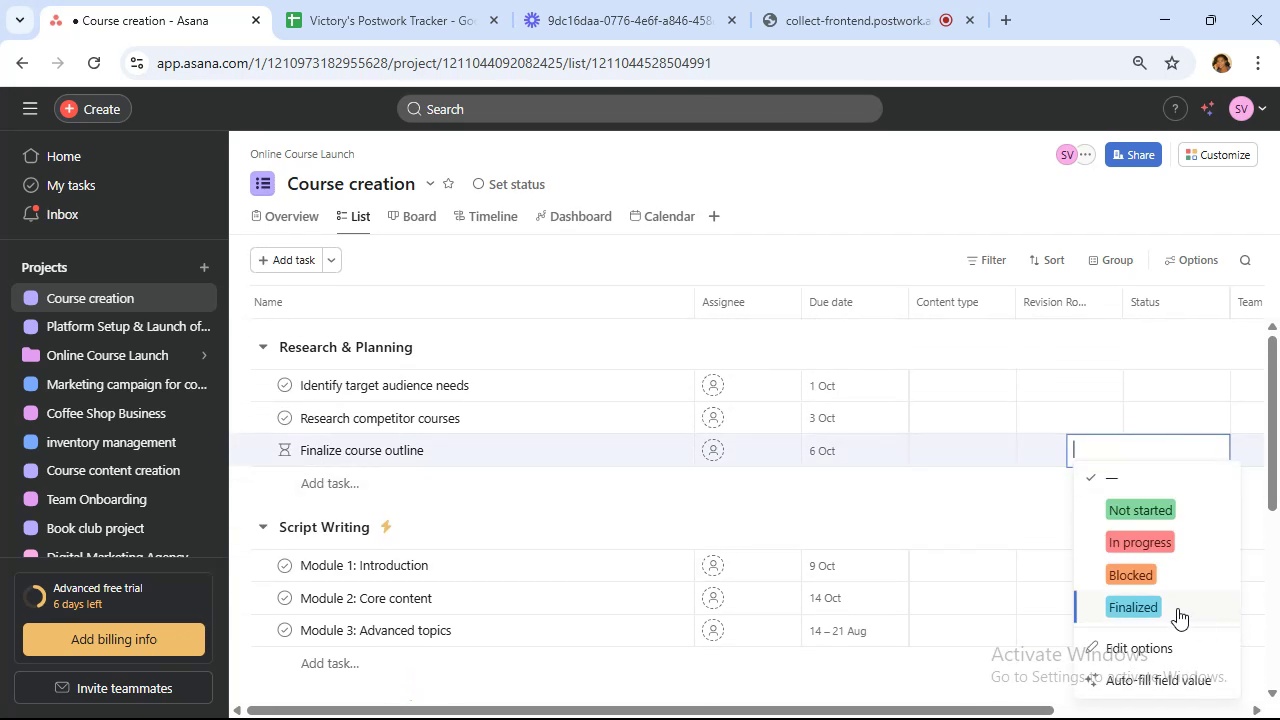 
left_click([1167, 604])
 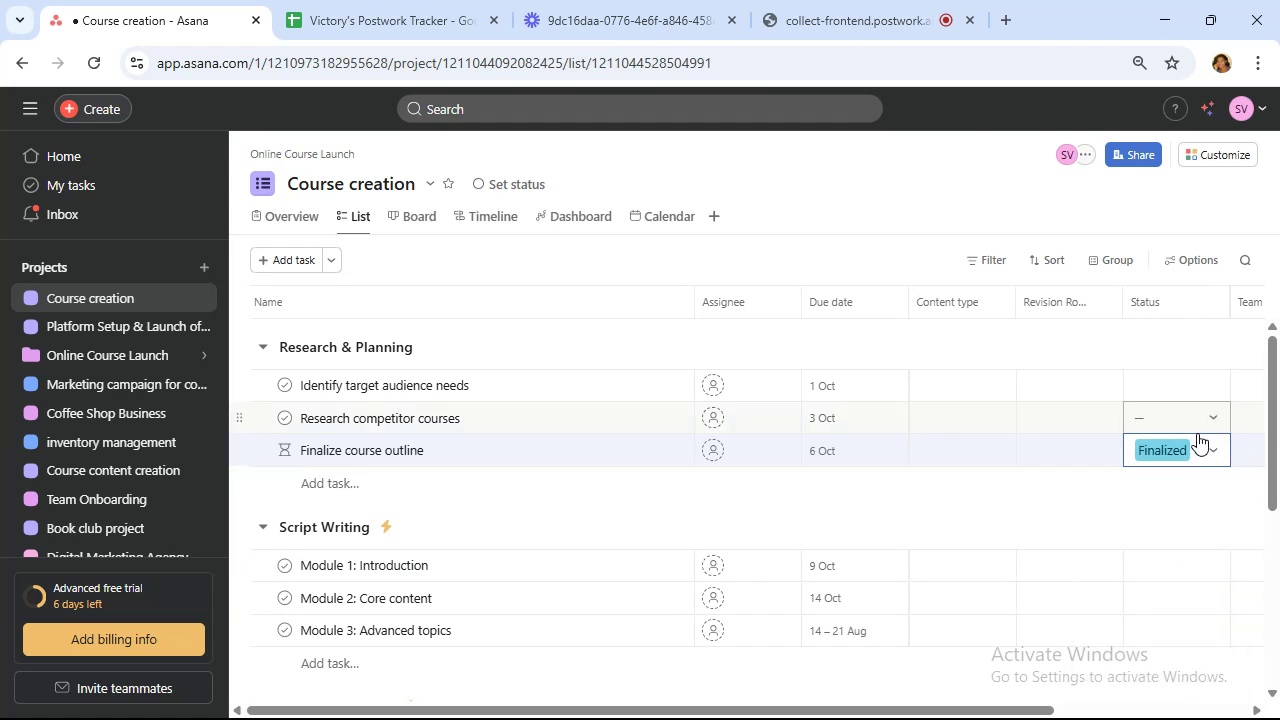 
left_click([1200, 446])
 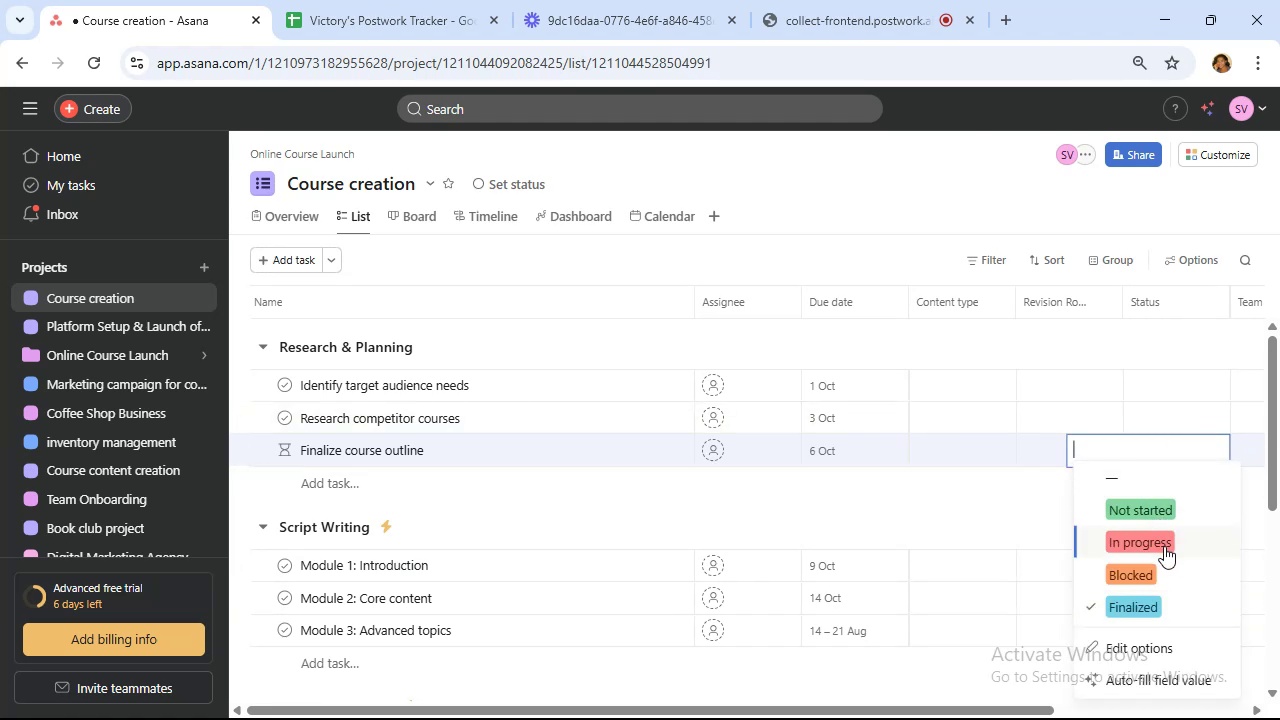 
left_click([1163, 562])
 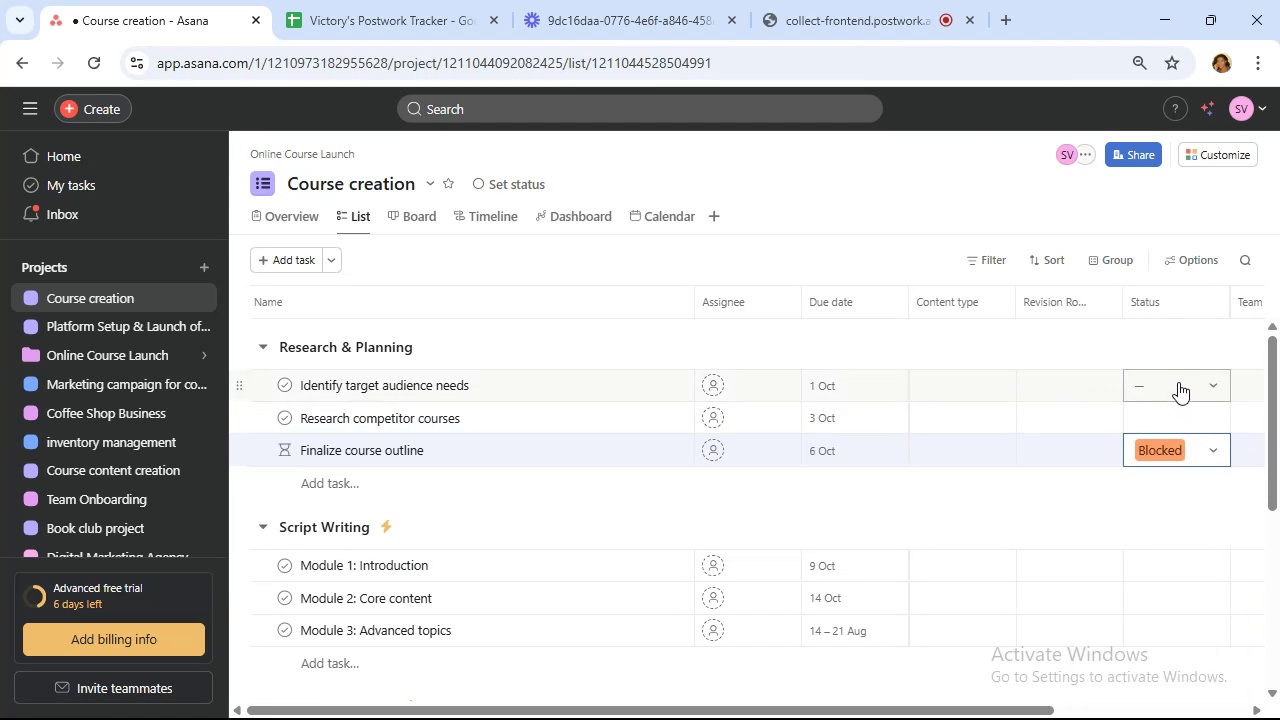 
left_click([1178, 382])
 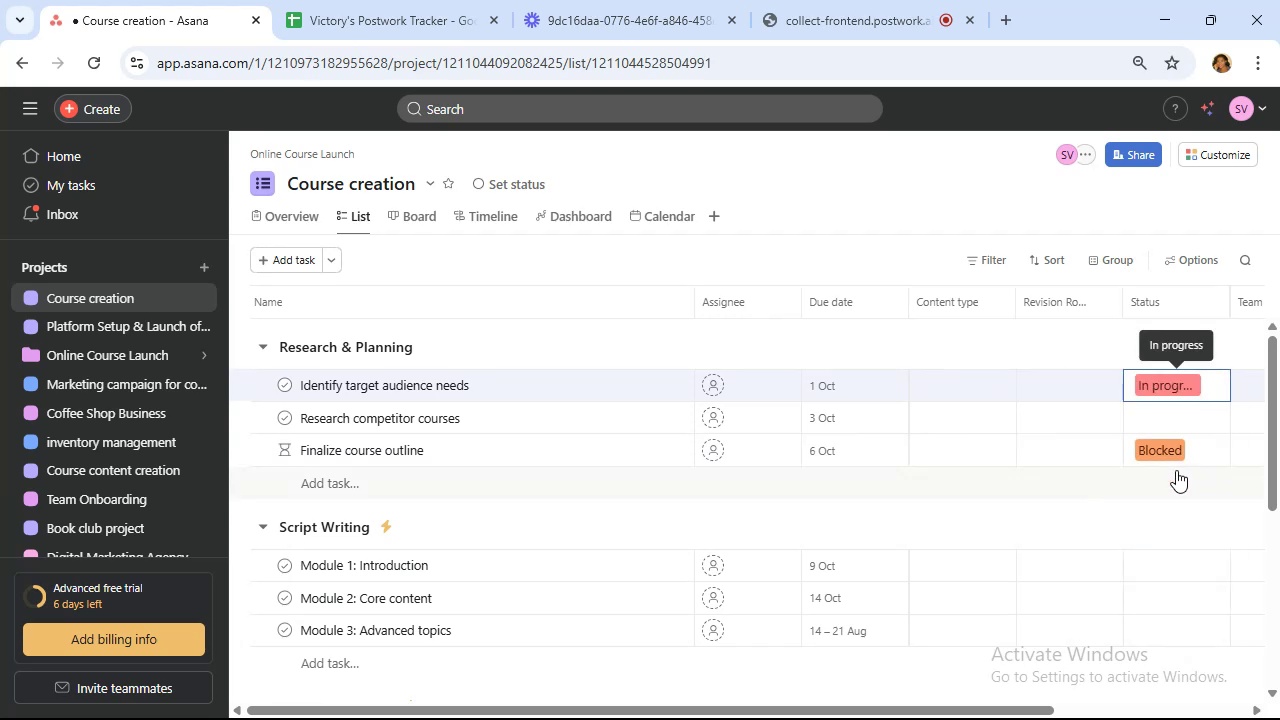 
left_click([1176, 470])
 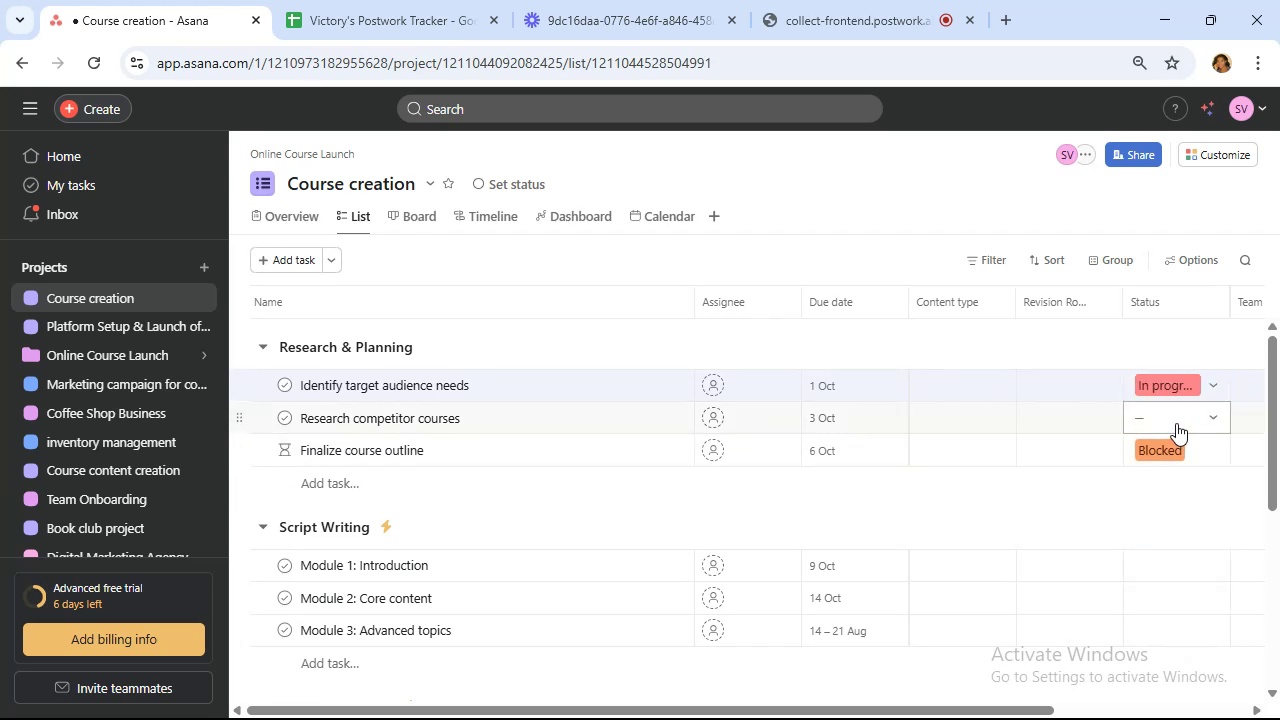 
left_click([1176, 423])
 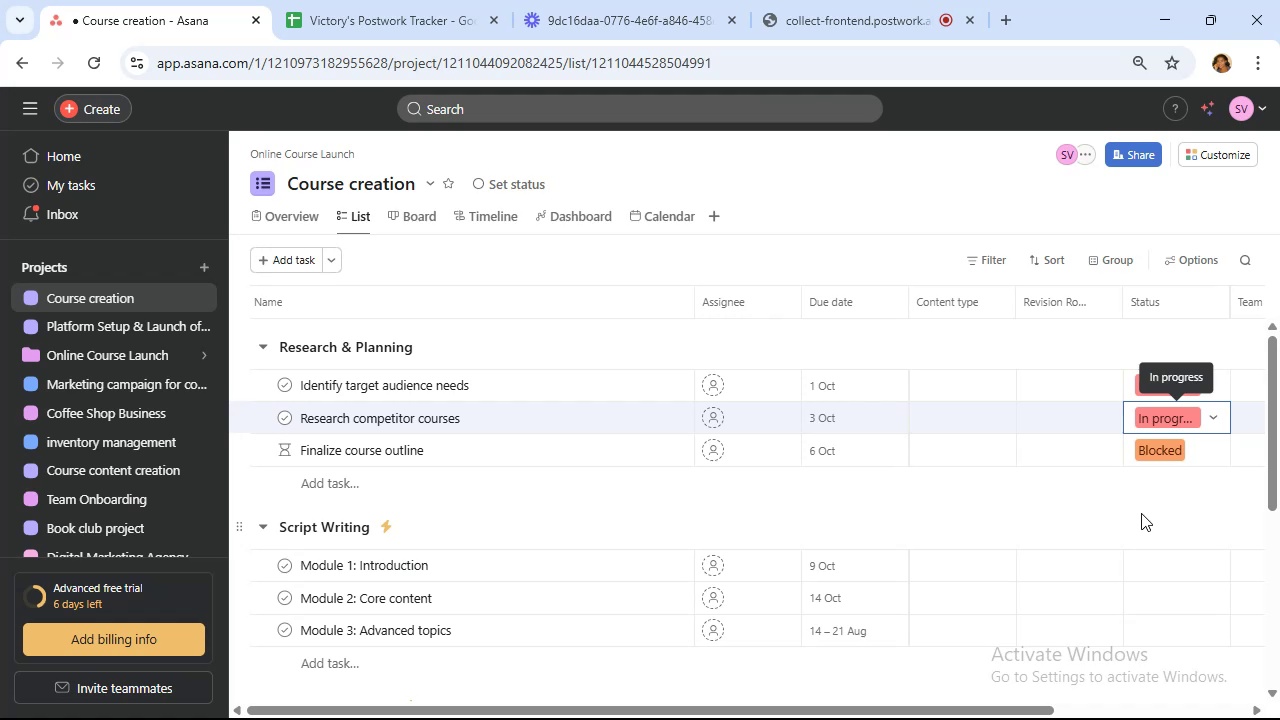 
wait(16.08)
 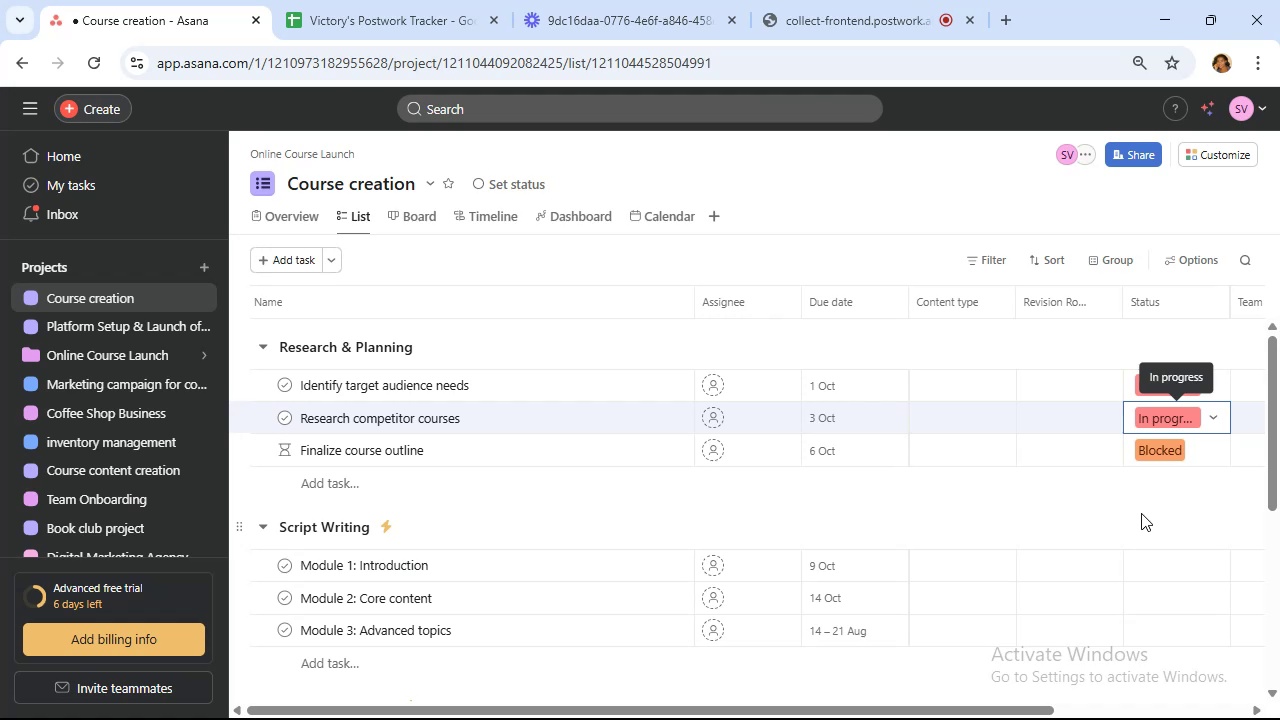 
scroll: coordinate [565, 459], scroll_direction: down, amount: 2.0
 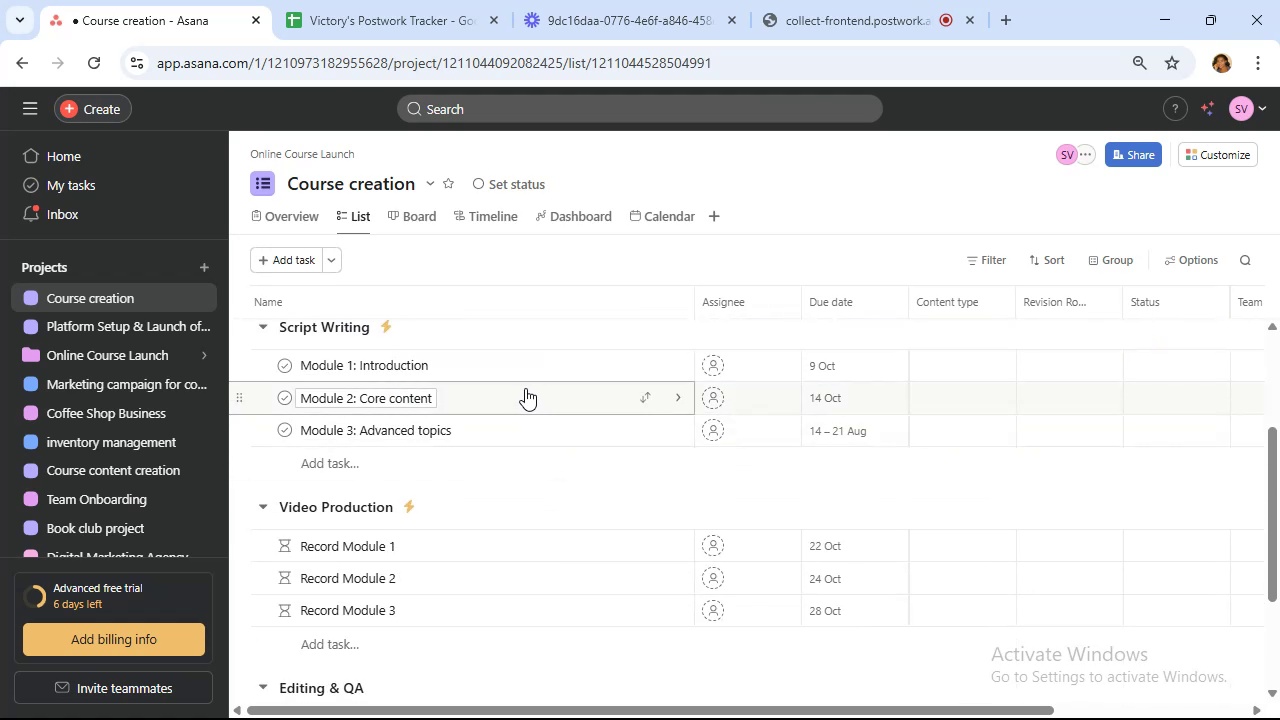 
scroll: coordinate [525, 388], scroll_direction: up, amount: 1.0
 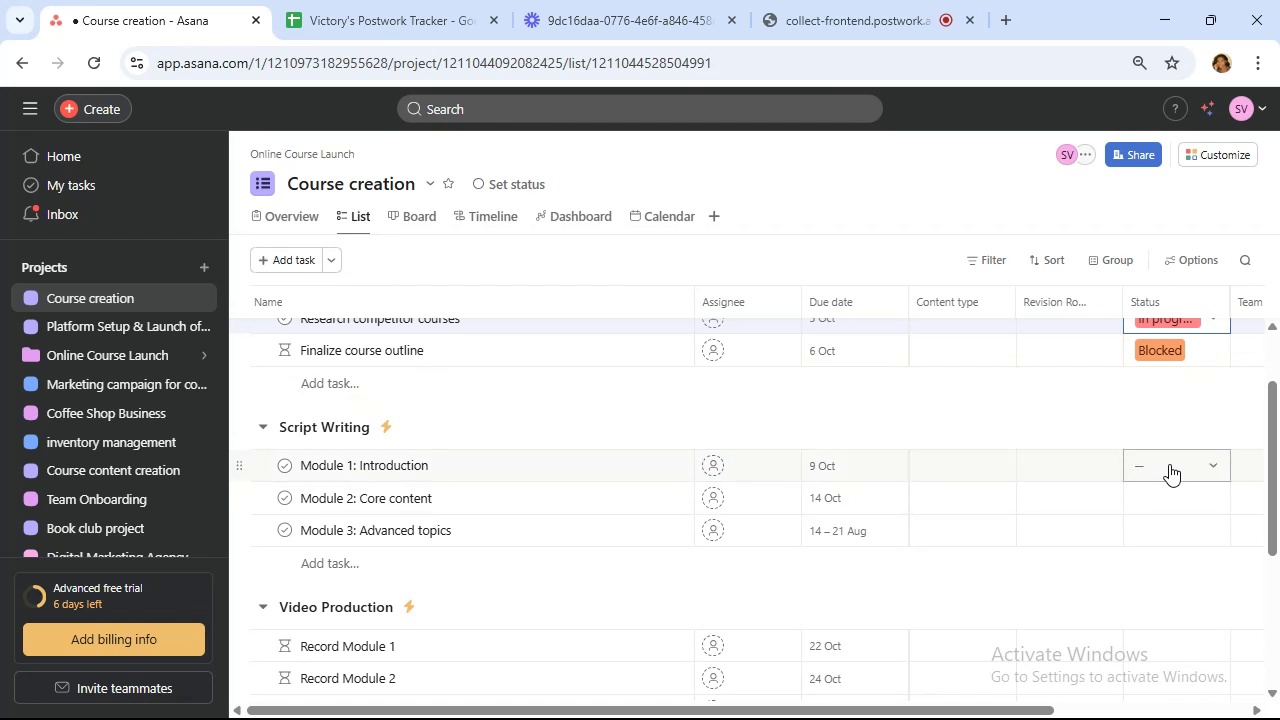 
left_click([1169, 464])
 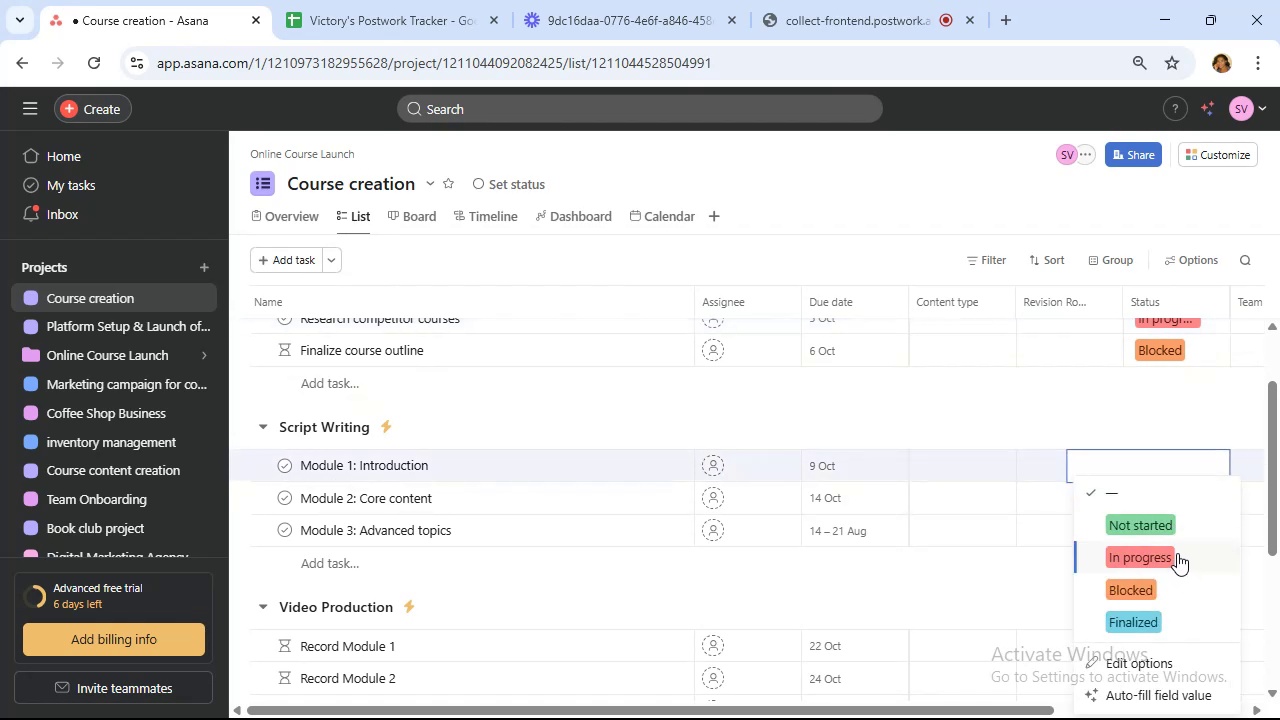 
left_click([1177, 553])
 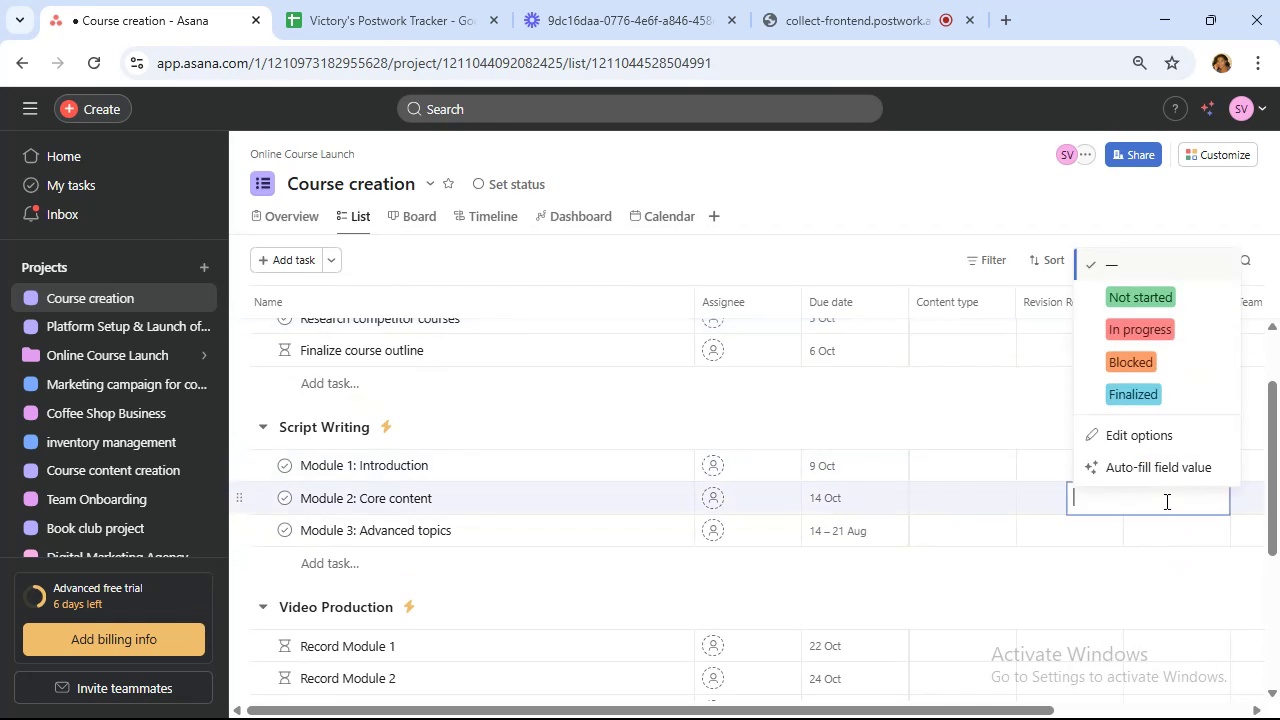 
left_click([1165, 499])
 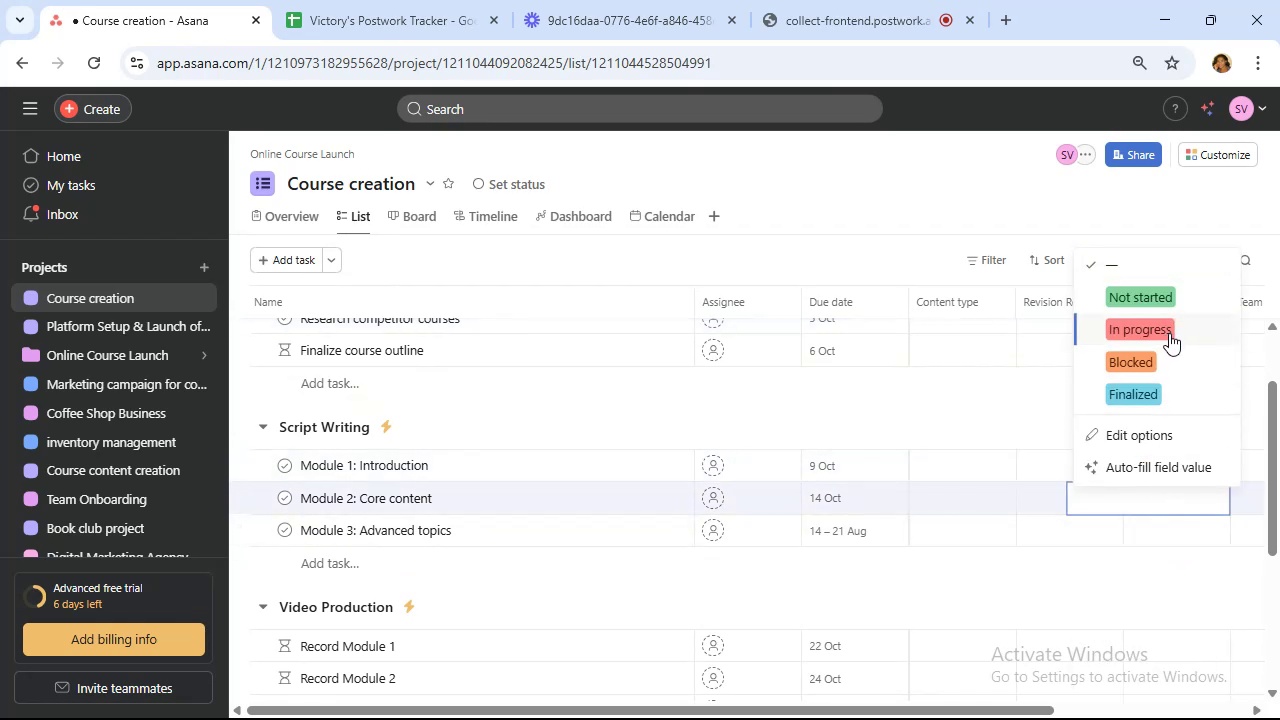 
left_click([1169, 333])
 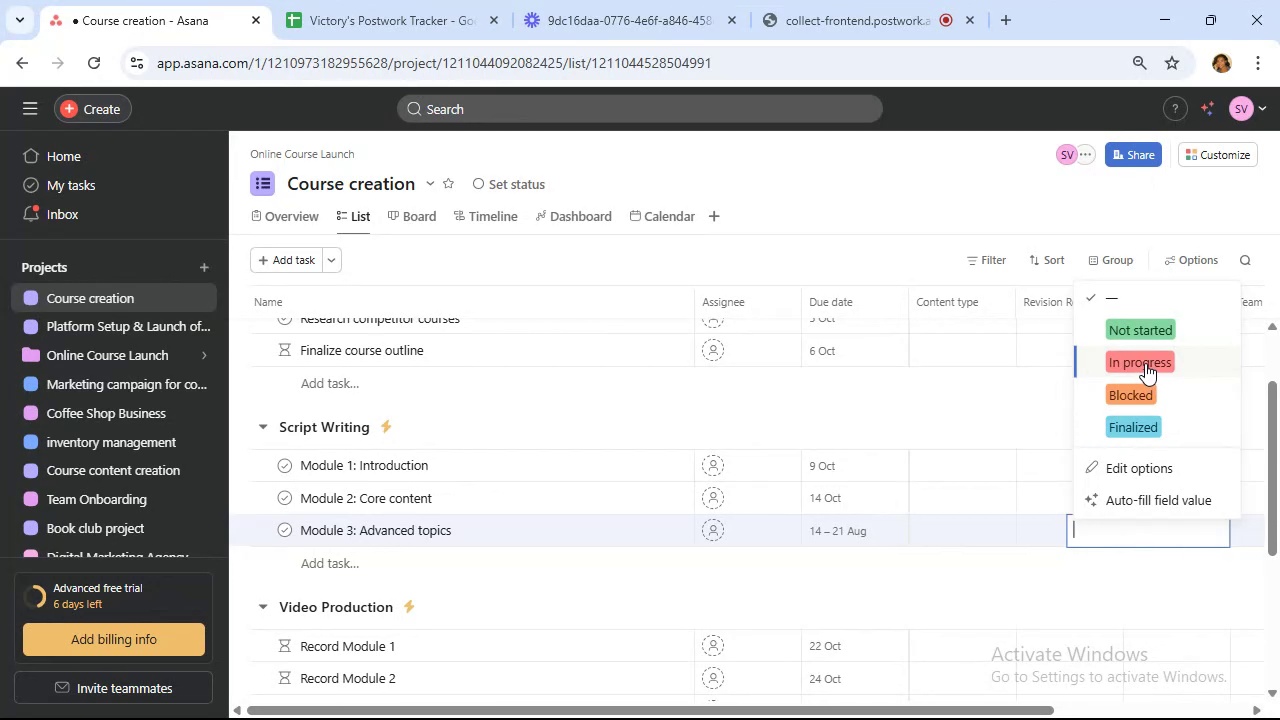 
scroll: coordinate [974, 425], scroll_direction: down, amount: 4.0
 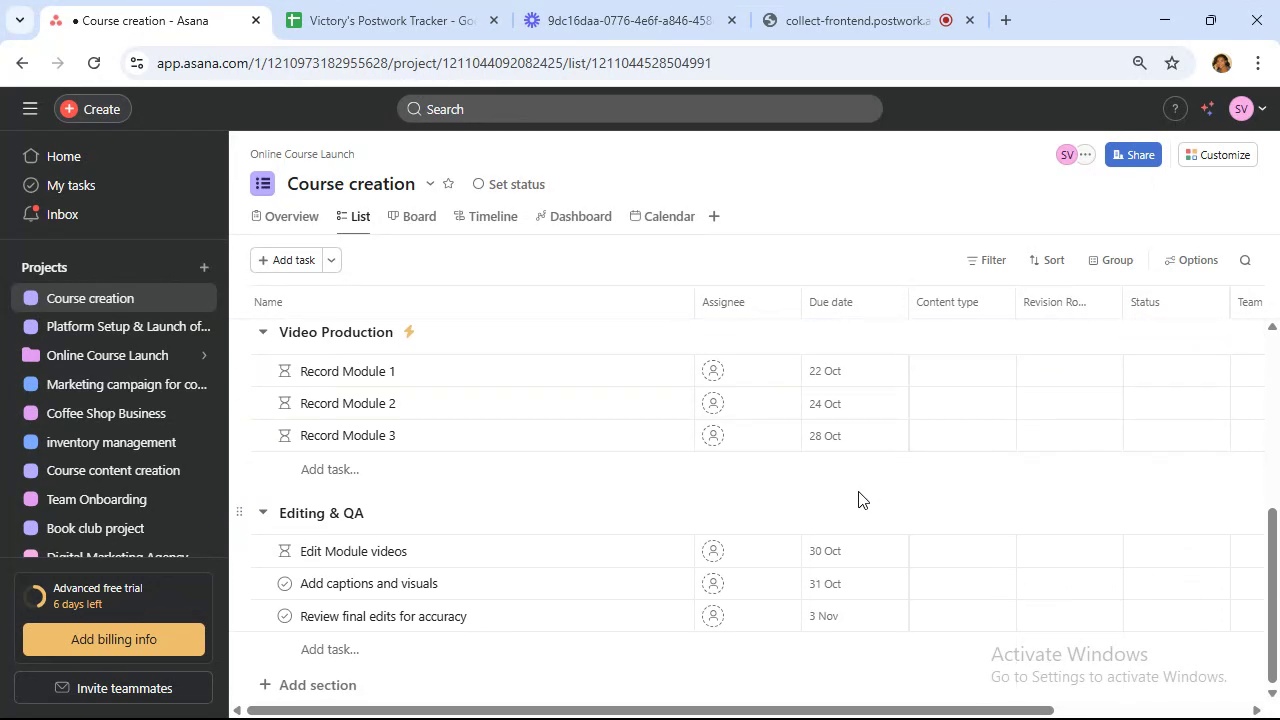 
scroll: coordinate [858, 491], scroll_direction: up, amount: 1.0
 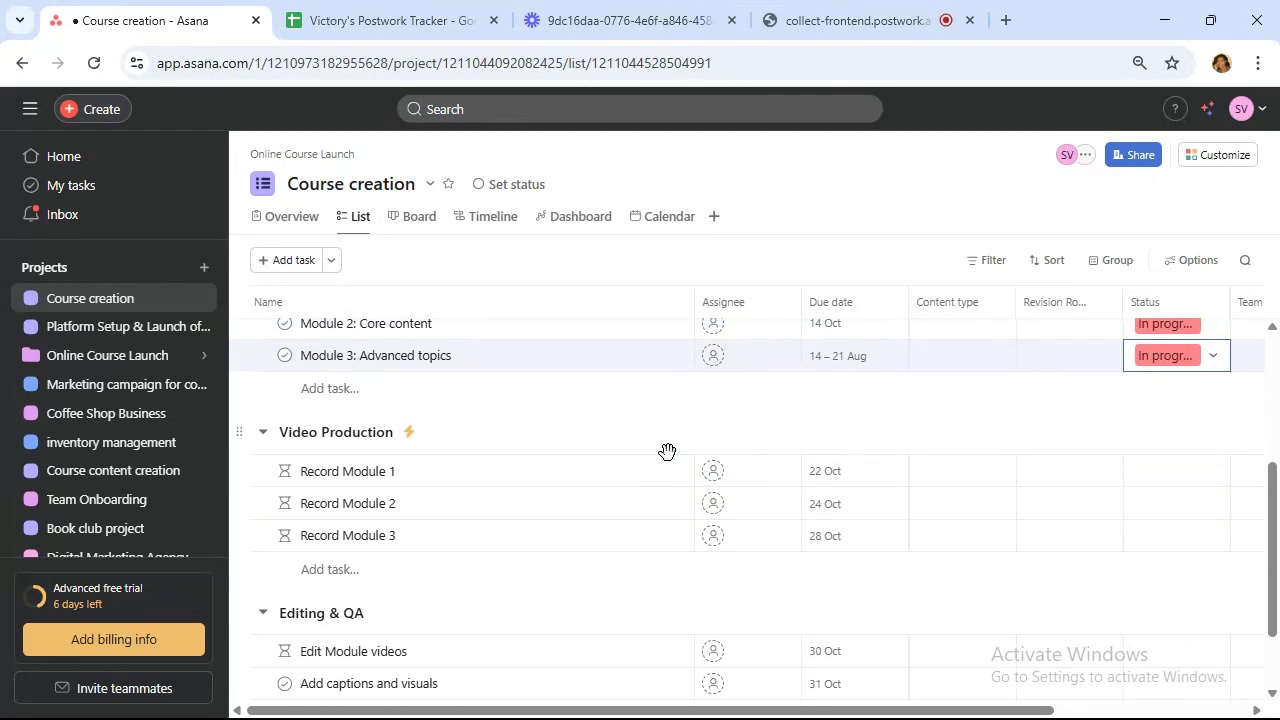 
mouse_move([557, 467])
 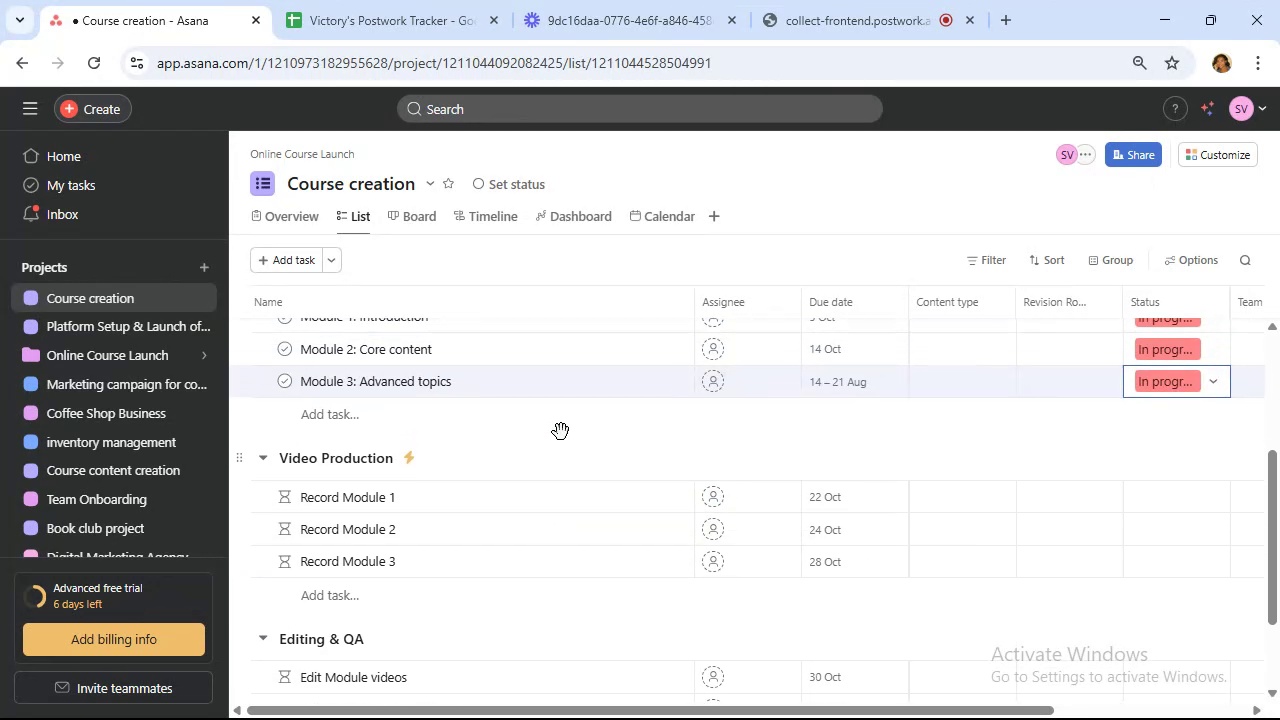 
scroll: coordinate [561, 432], scroll_direction: up, amount: 3.0
 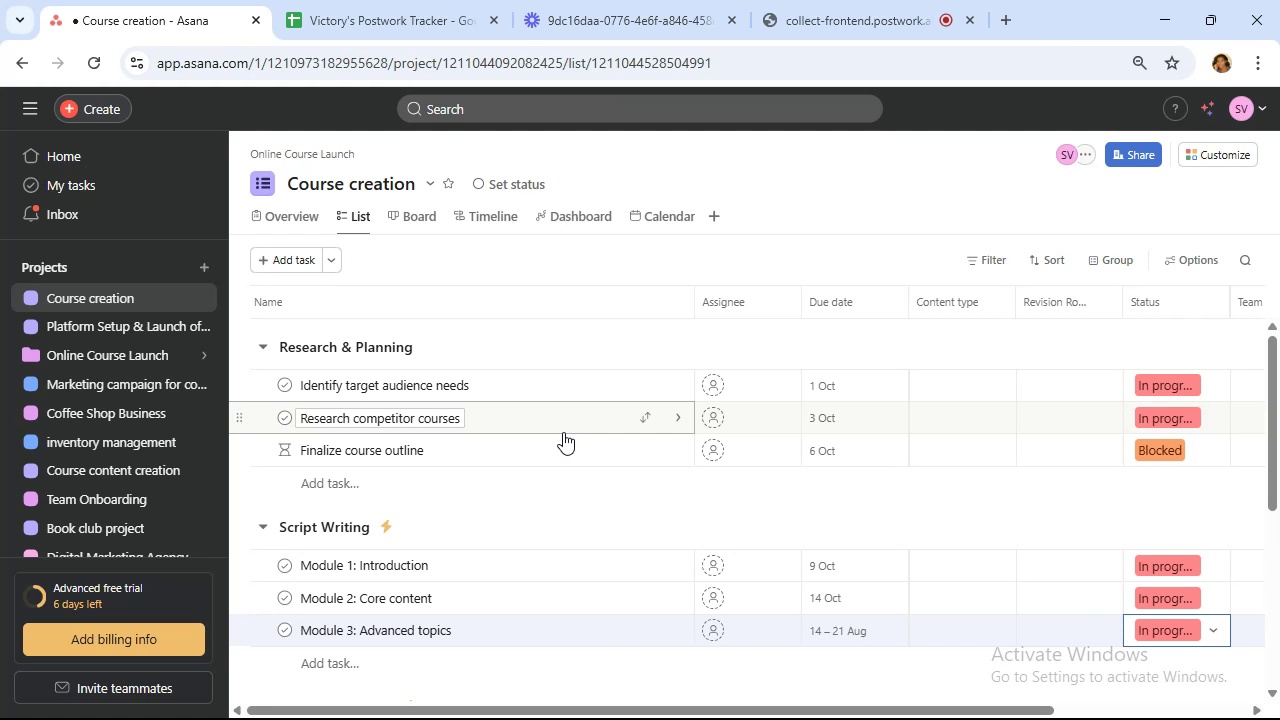 
scroll: coordinate [563, 432], scroll_direction: down, amount: 1.0
 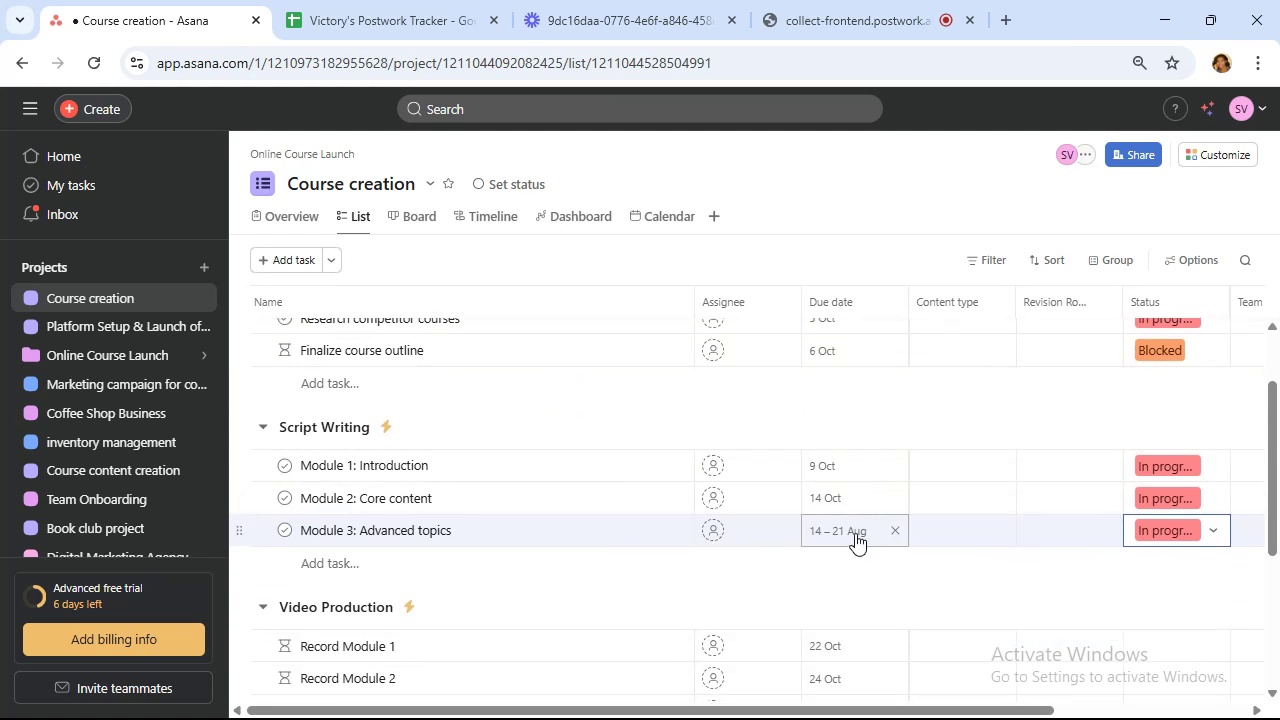 
left_click([854, 533])
 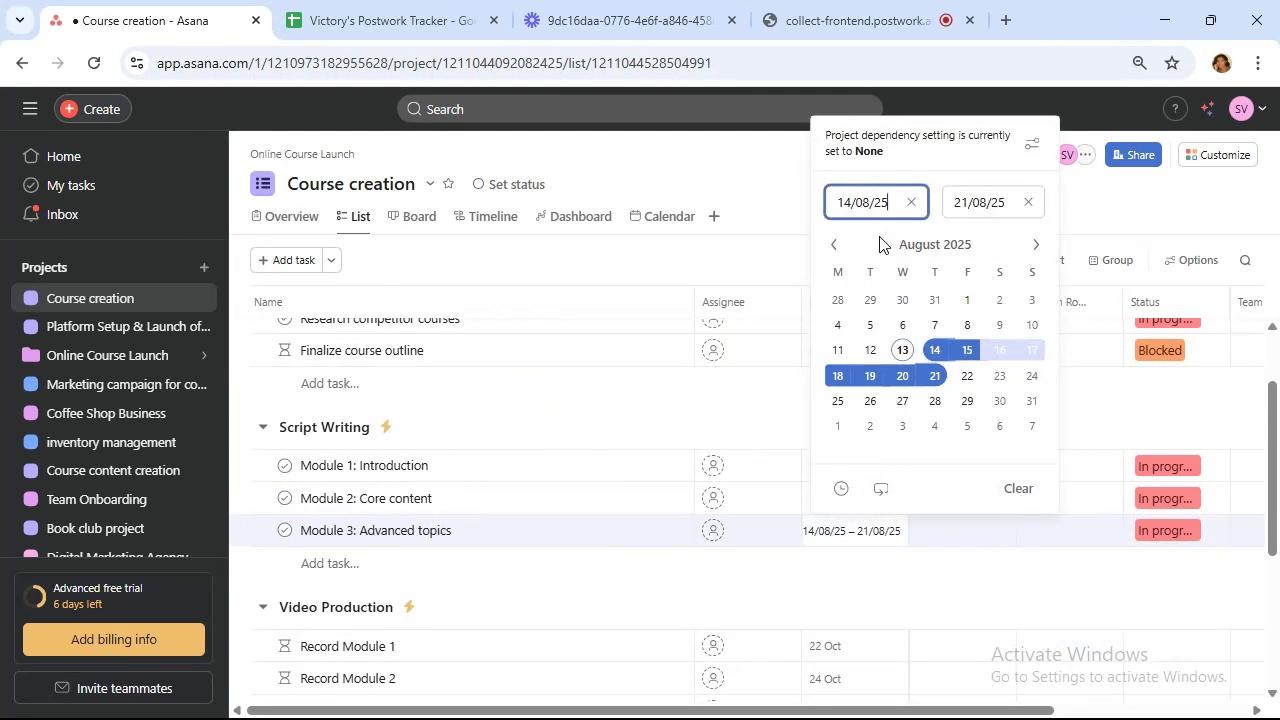 
wait(6.86)
 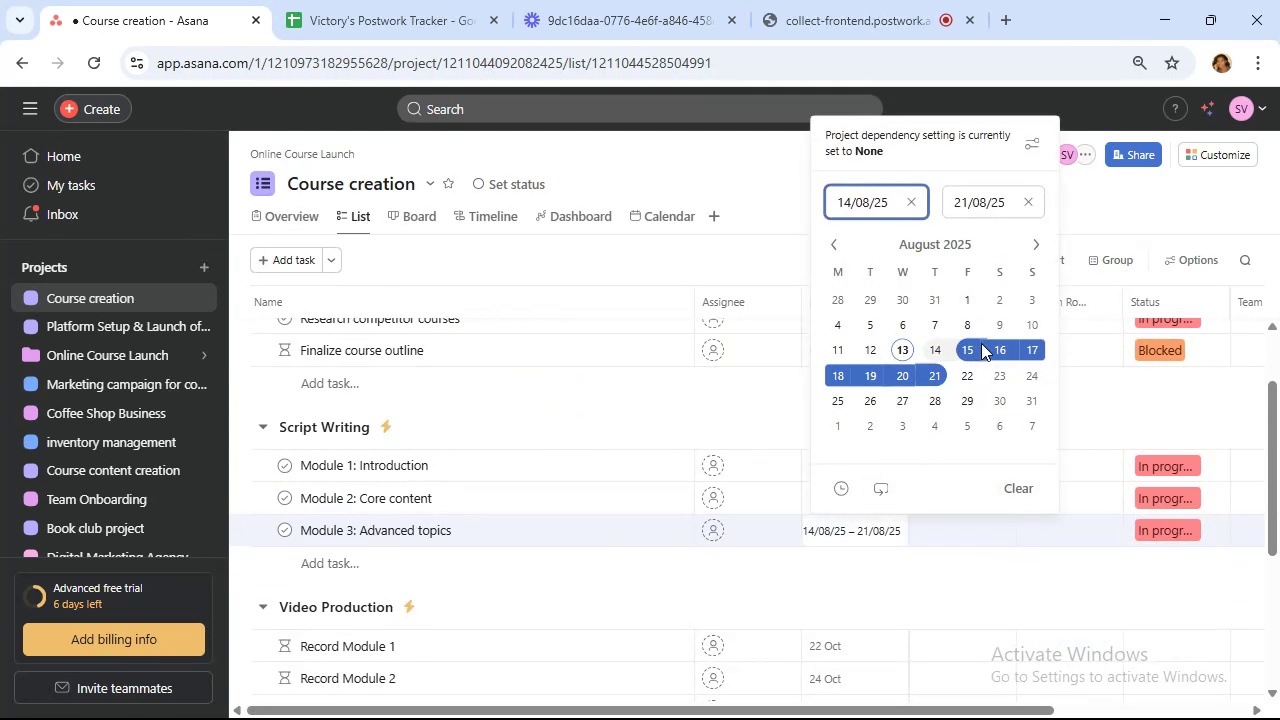 
left_click([868, 198])
 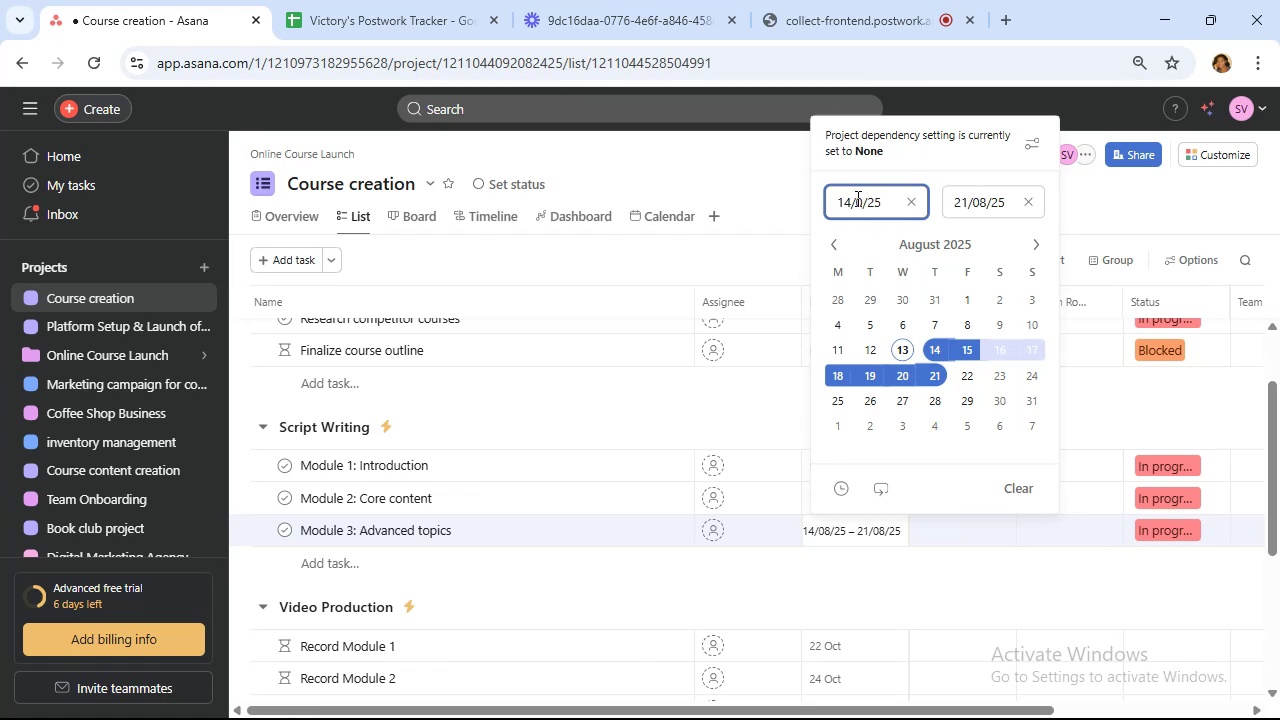 
key(Backspace)
type(10)
 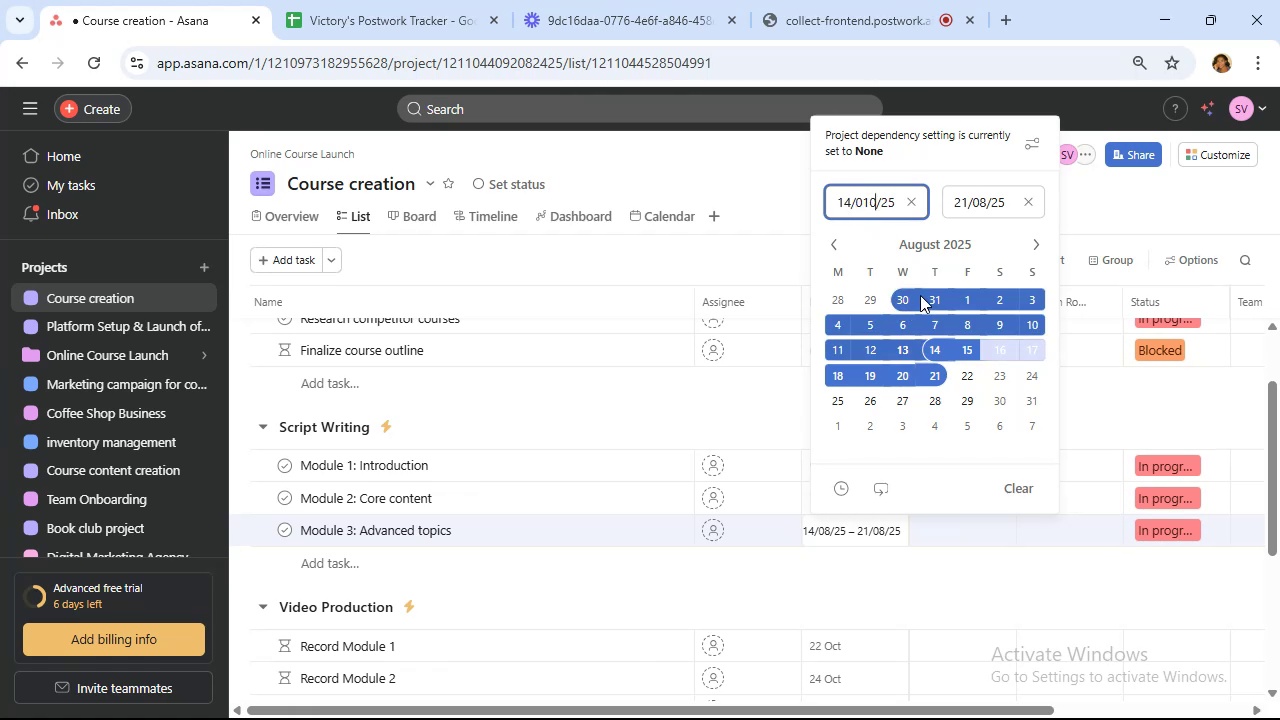 
key(ArrowLeft)
 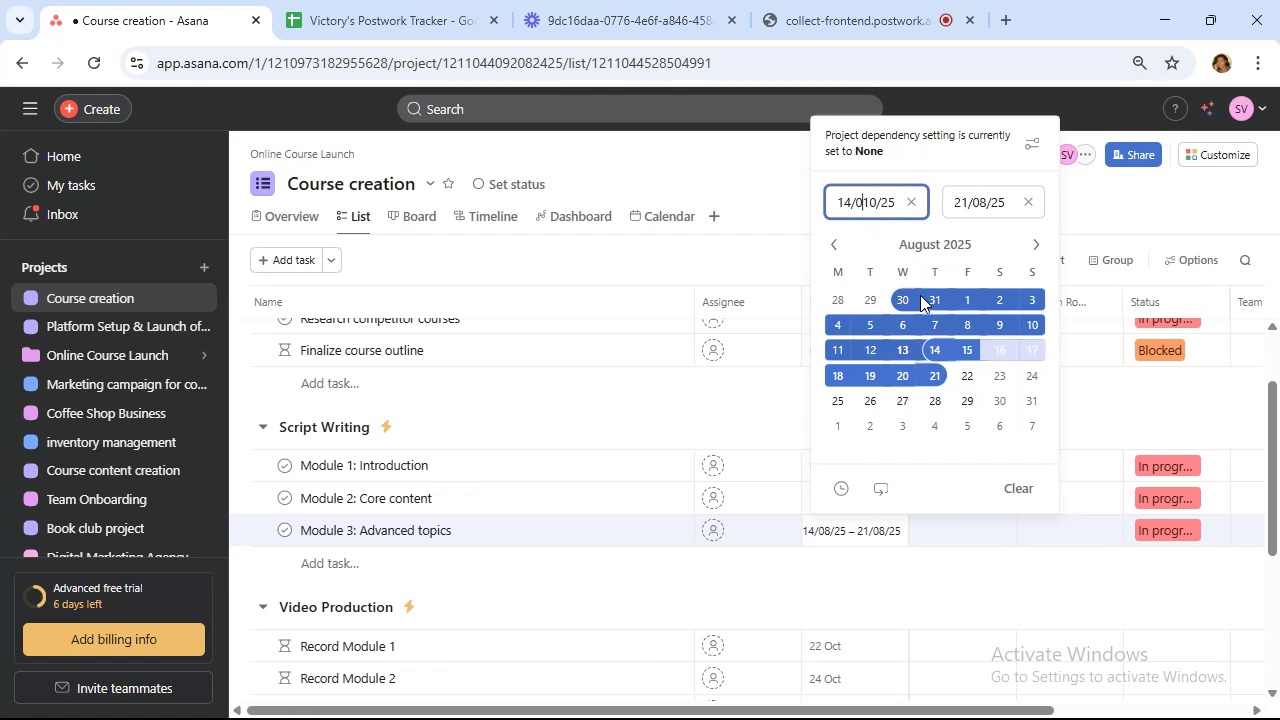 
key(ArrowLeft)
 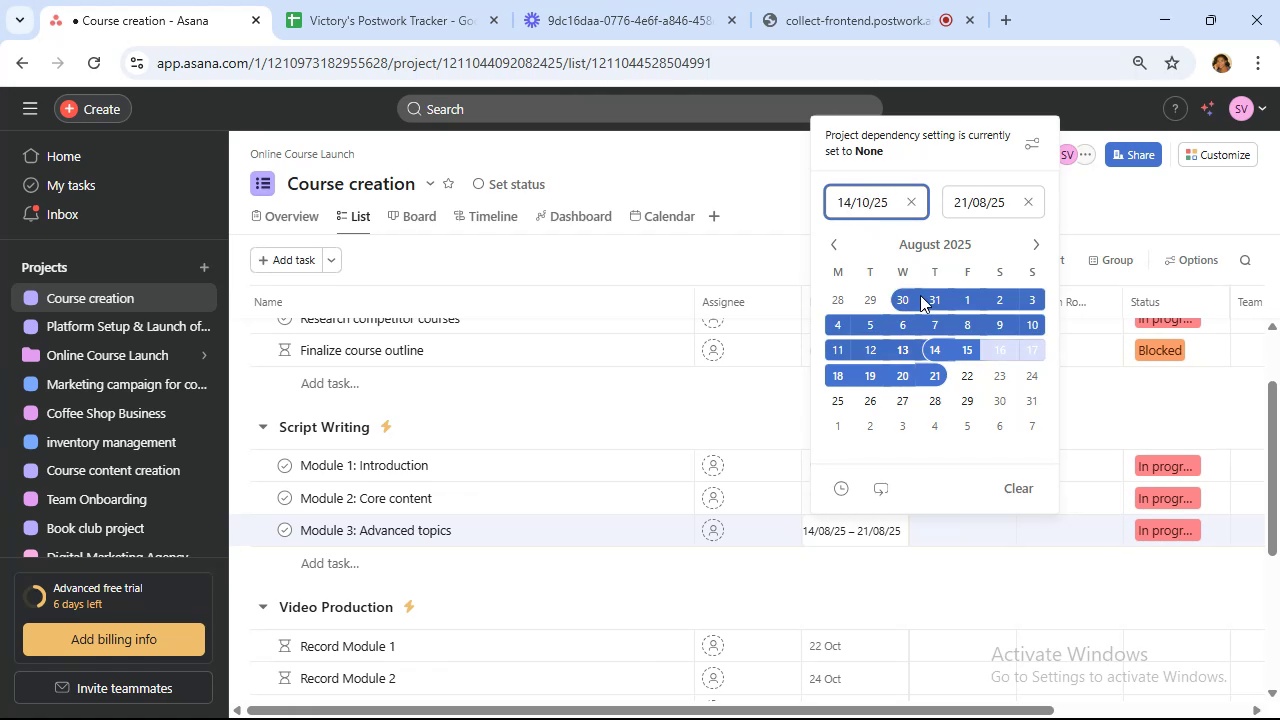 
key(Backspace)
 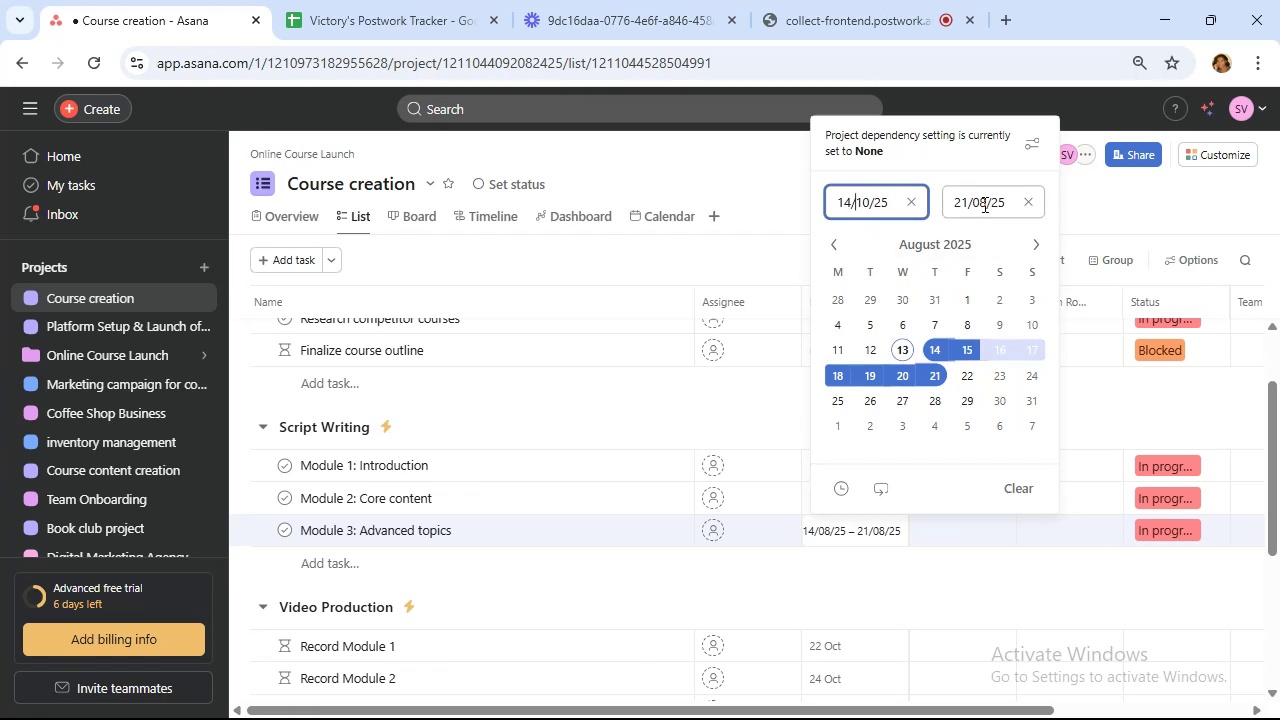 
left_click([983, 204])
 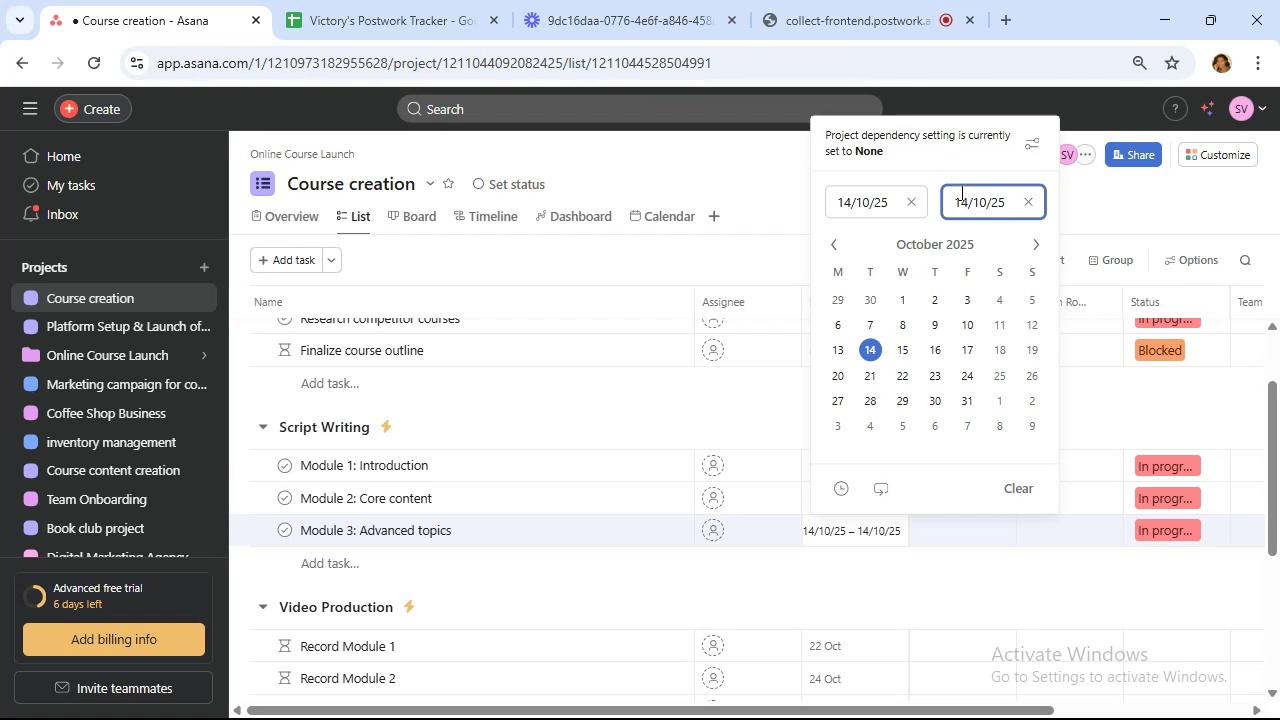 
wait(7.52)
 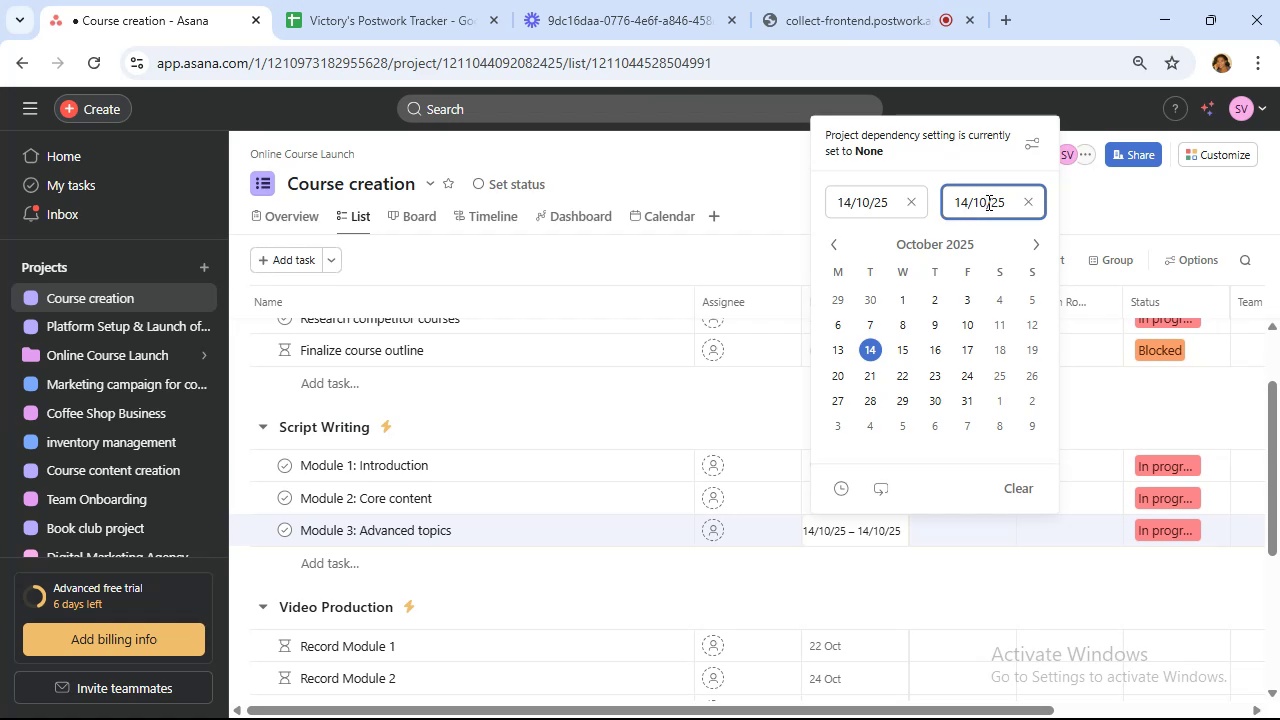 
left_click([966, 196])
 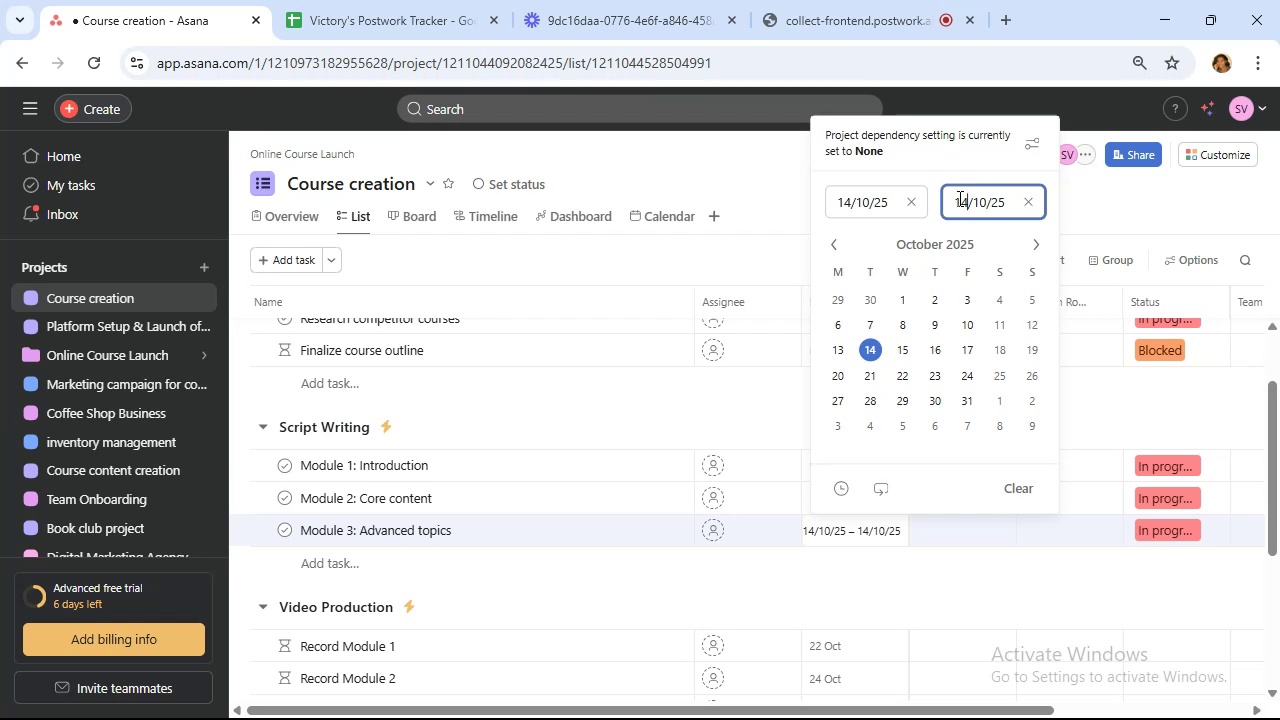 
key(Backspace)
key(Backspace)
type(21)
 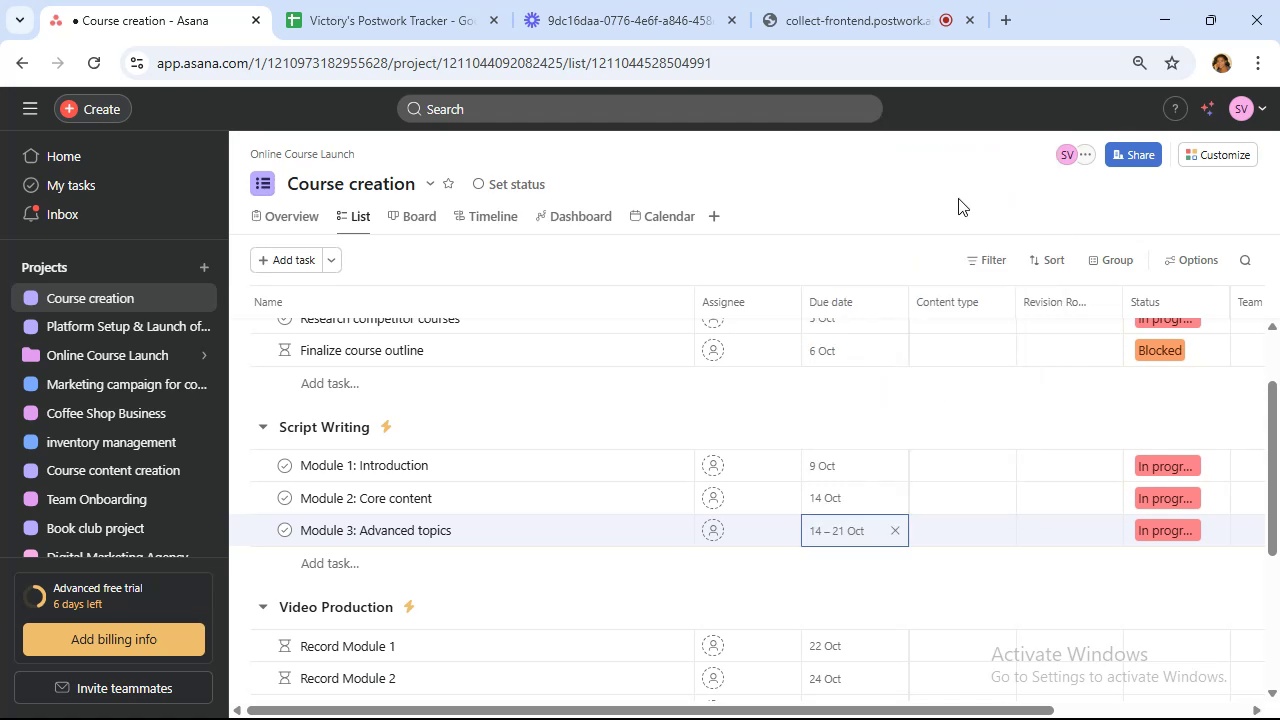 
key(Enter)
 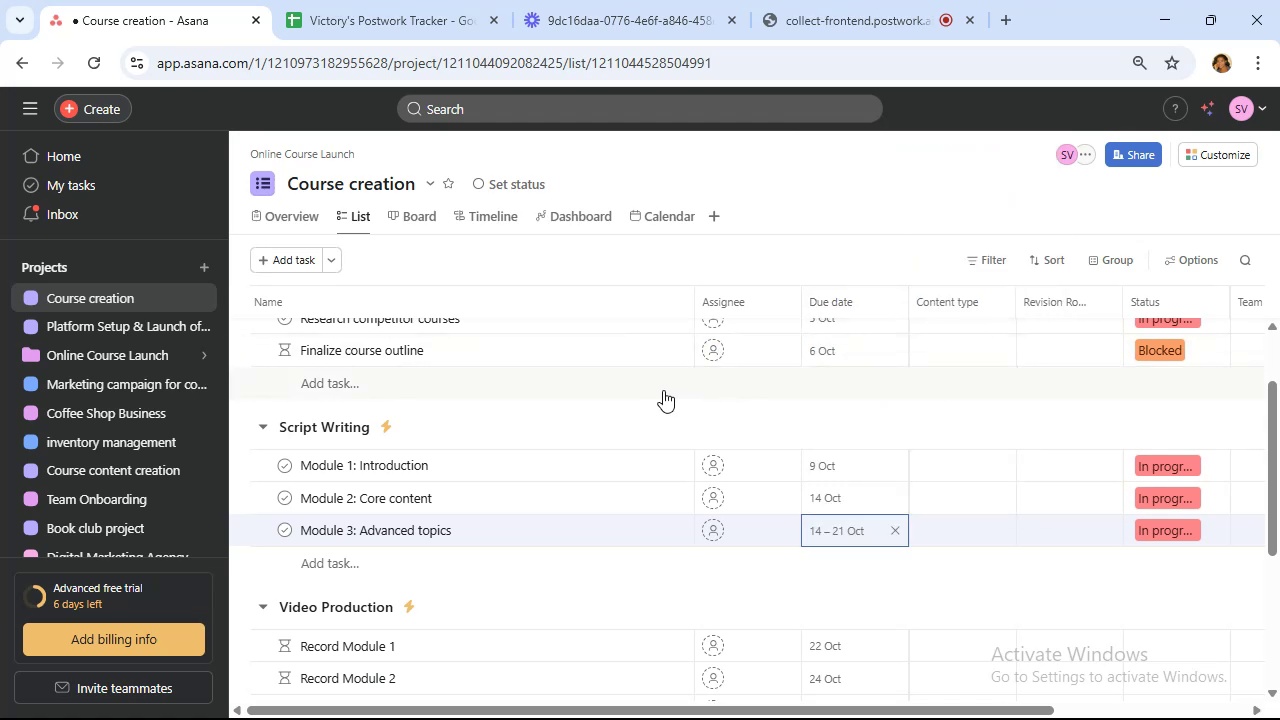 
left_click([638, 394])
 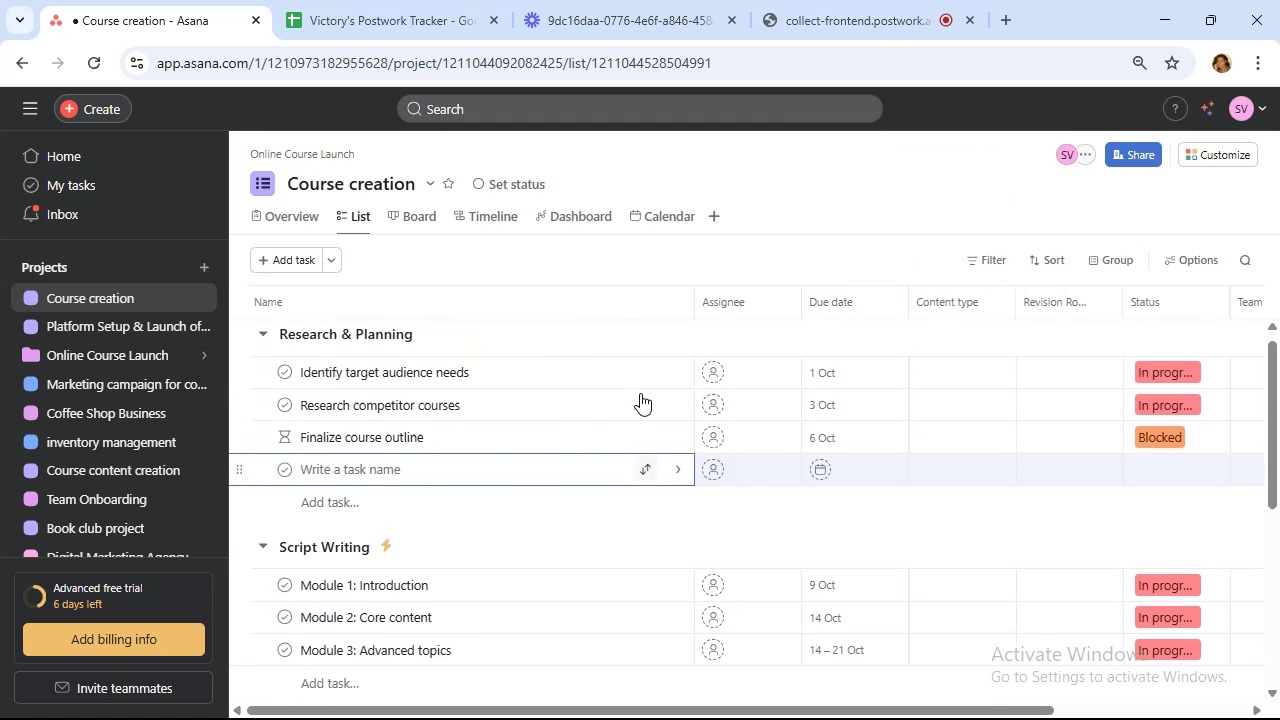 
scroll: coordinate [640, 393], scroll_direction: up, amount: 1.0
 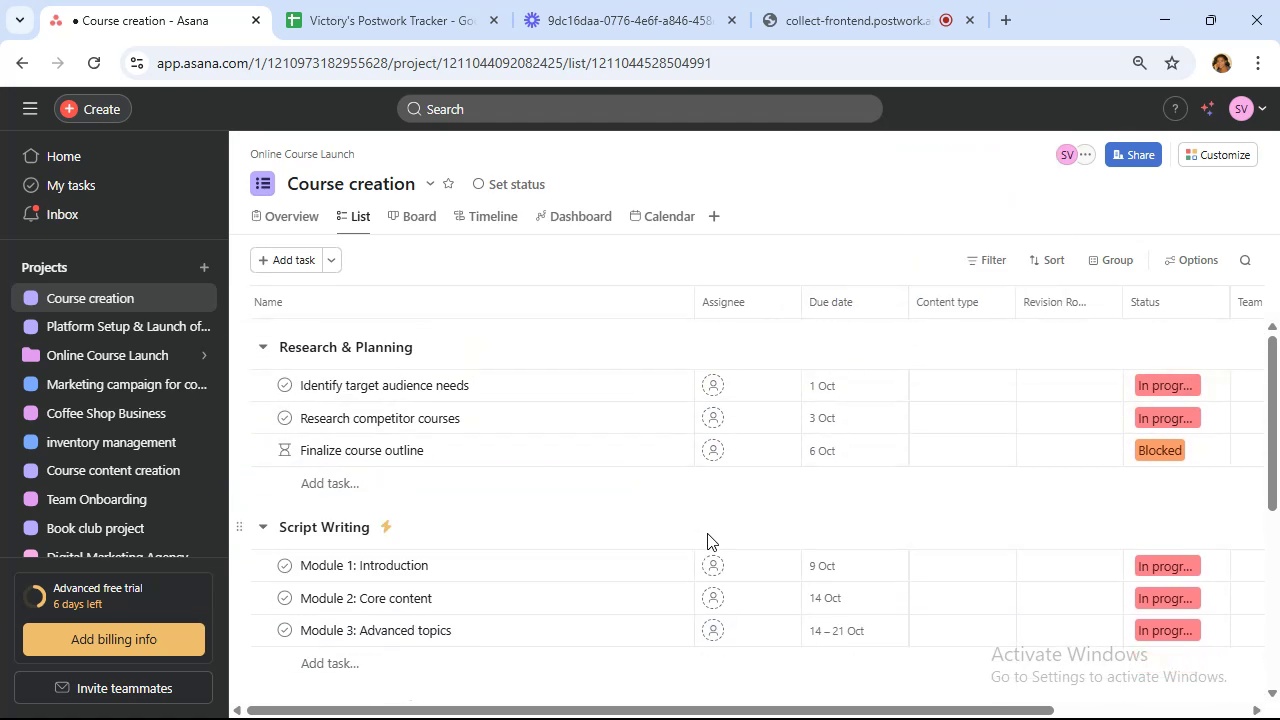 
left_click([708, 532])
 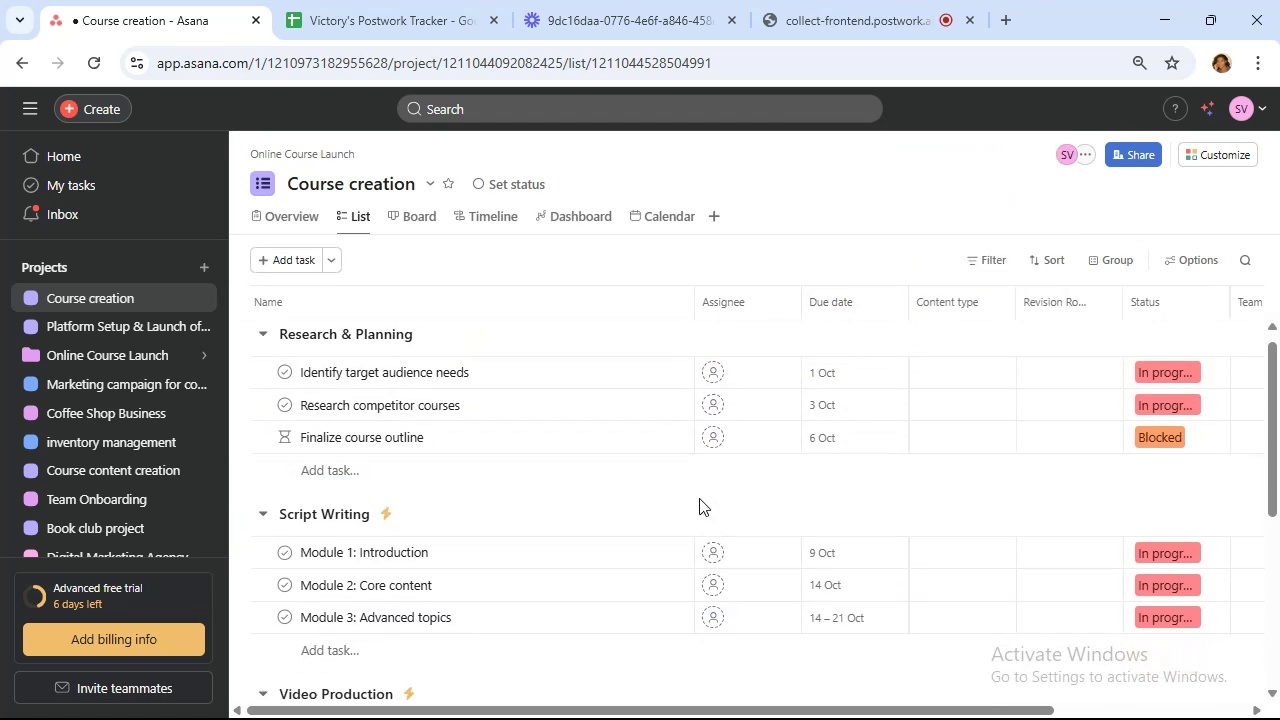 
scroll: coordinate [699, 498], scroll_direction: down, amount: 1.0
 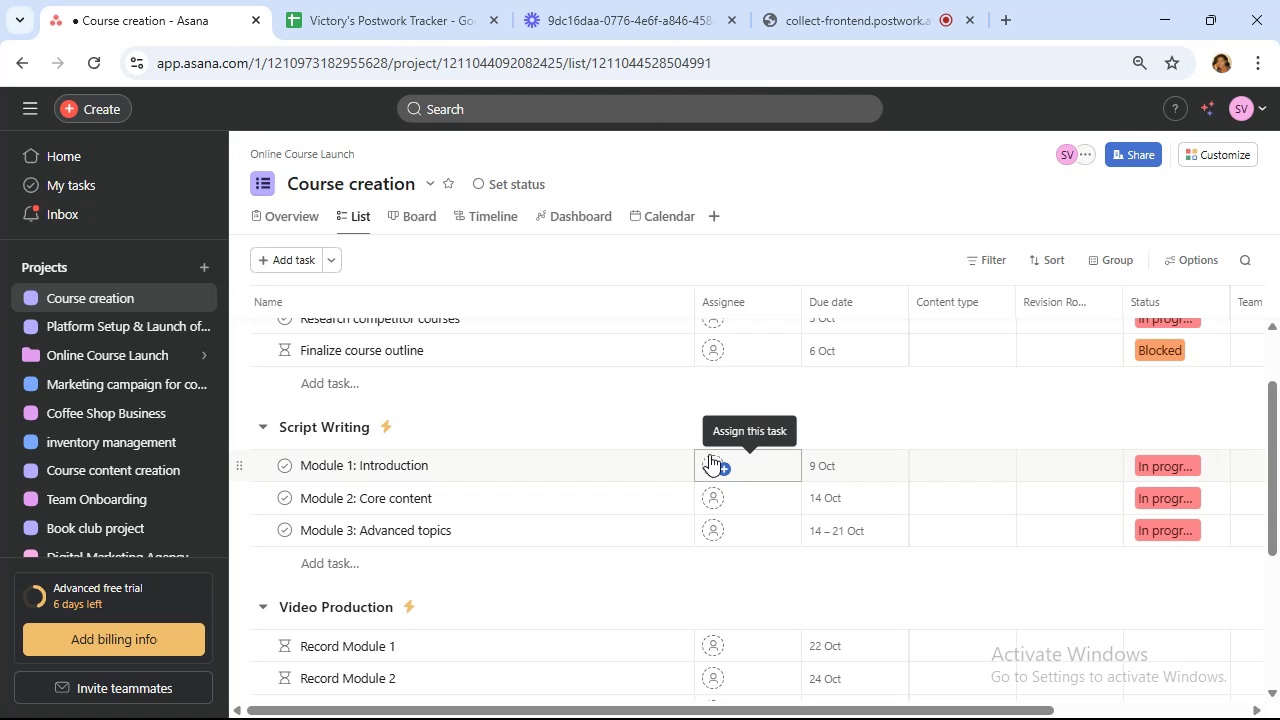 
wait(13.76)
 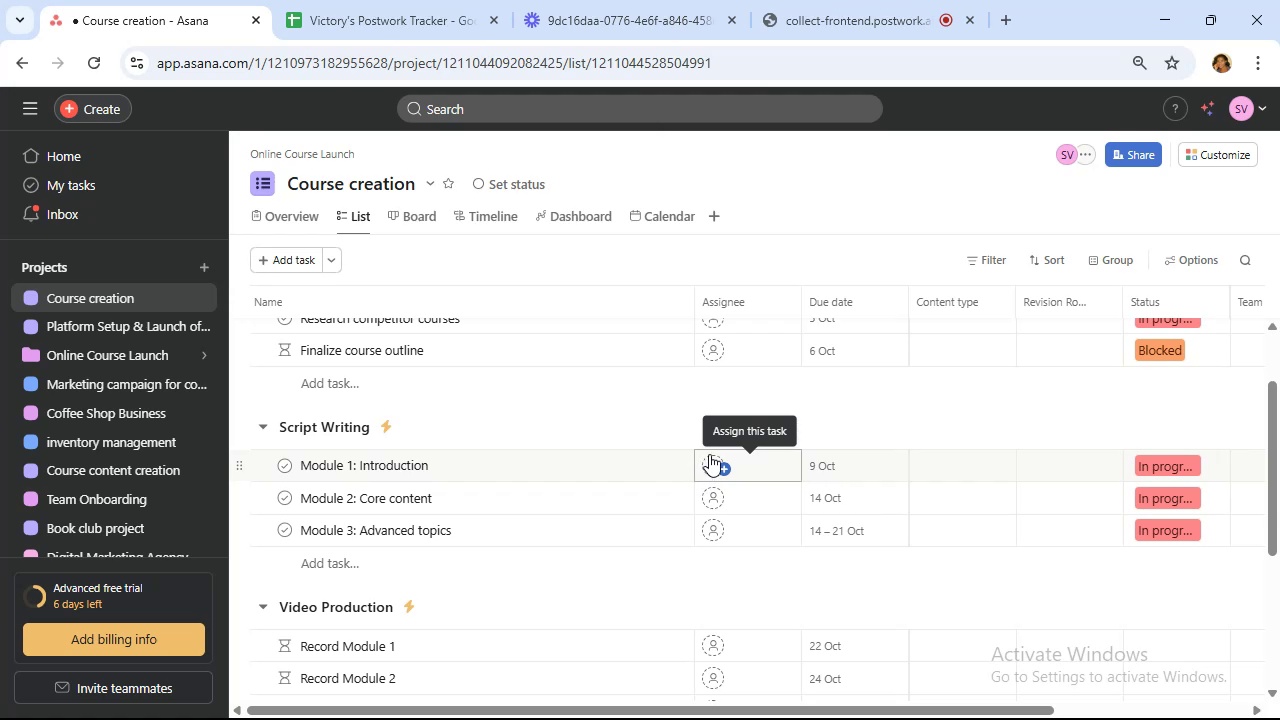 
scroll: coordinate [137, 247], scroll_direction: down, amount: 3.0
 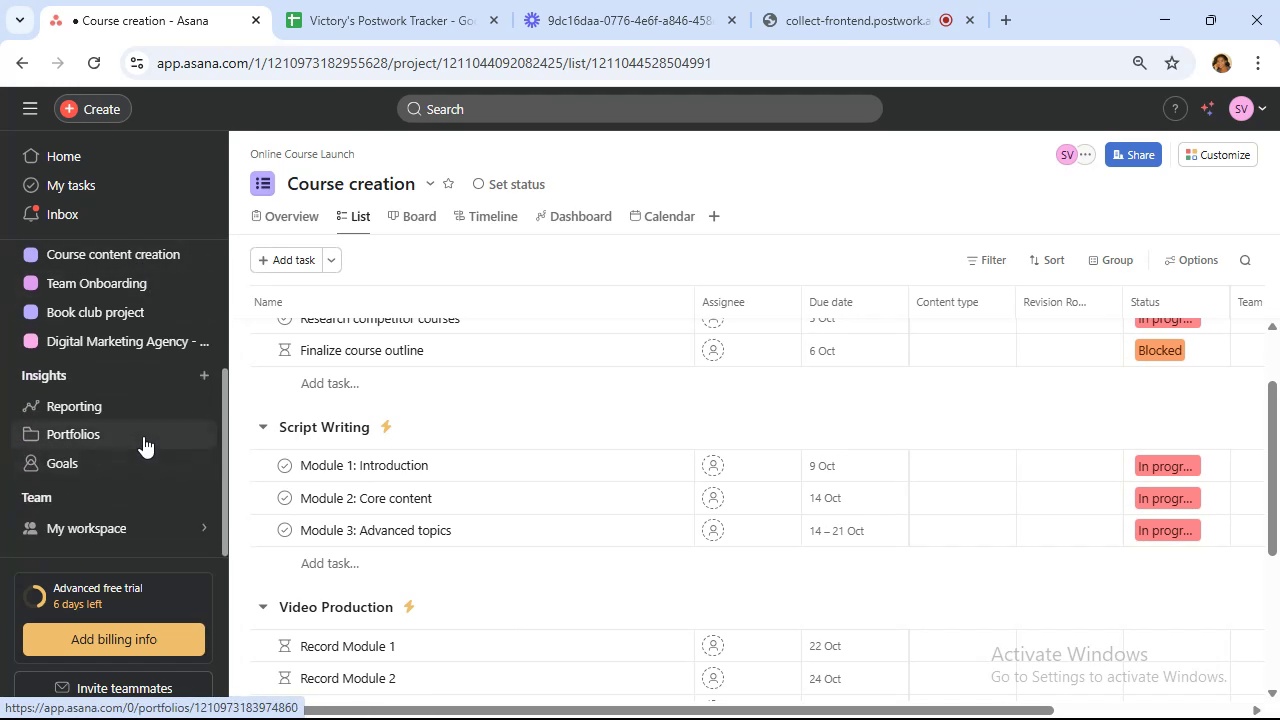 
left_click([143, 435])
 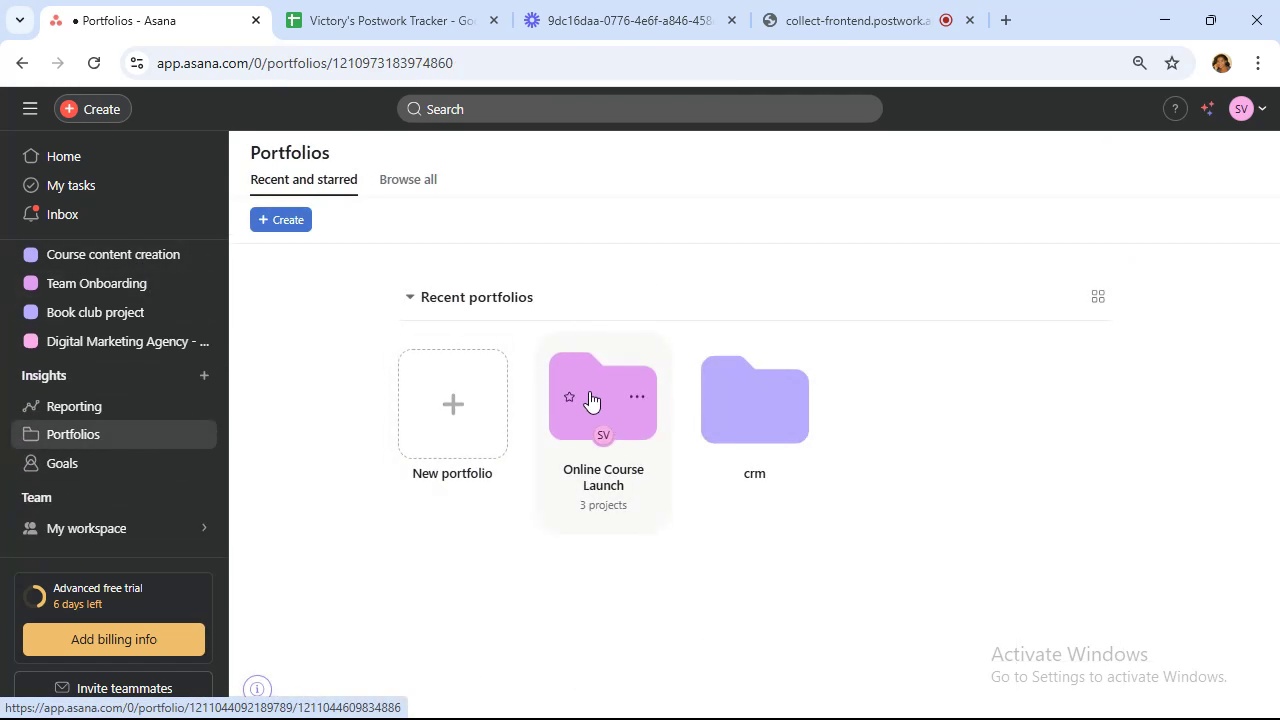 
left_click([589, 391])
 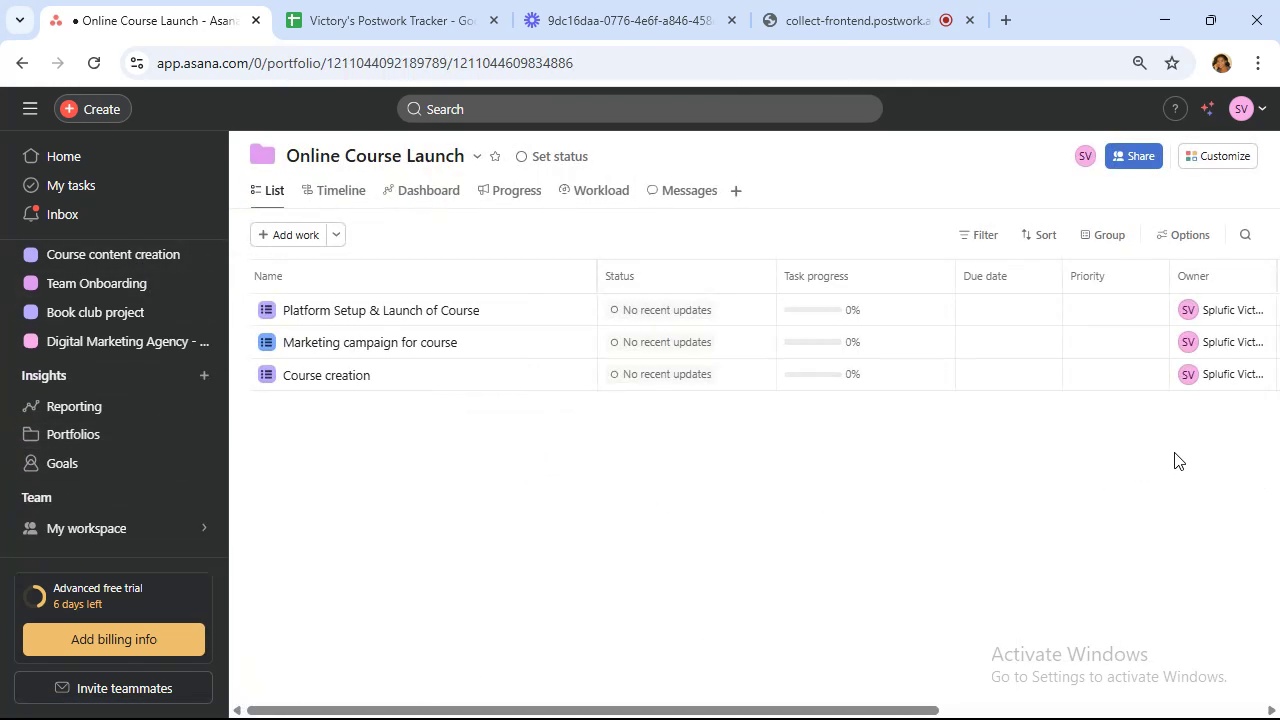 
wait(10.34)
 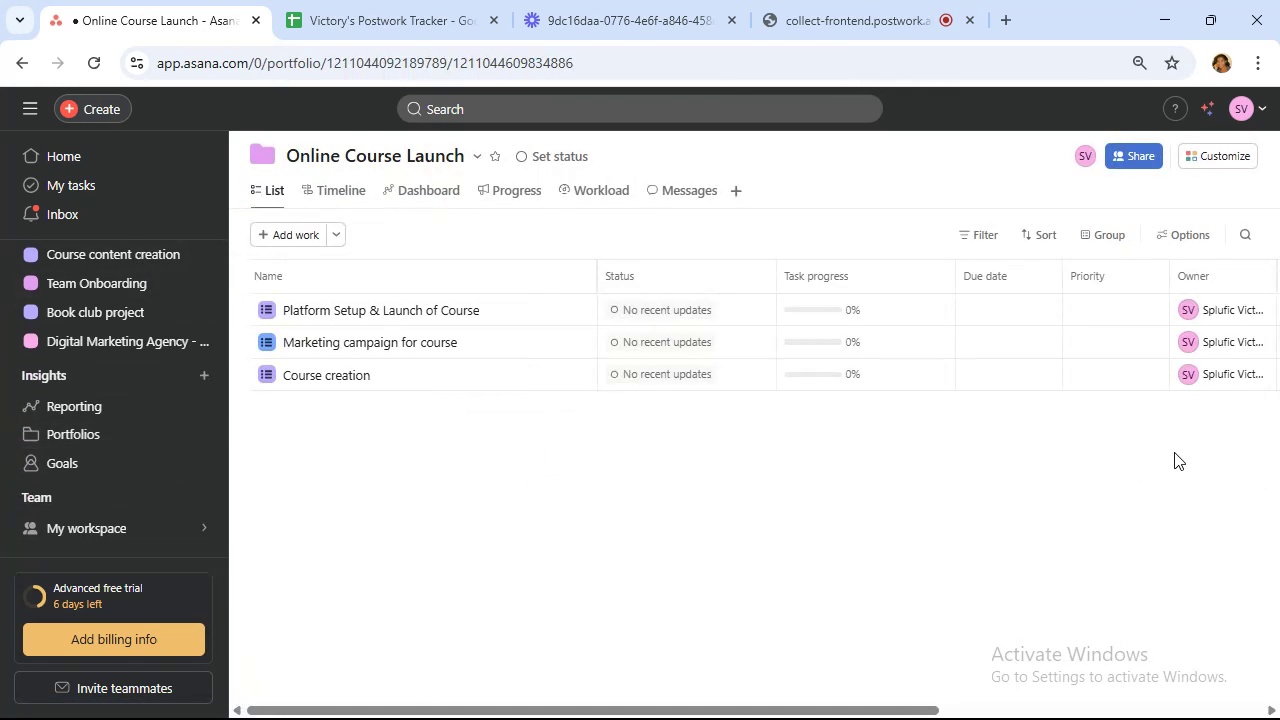 
left_click([1222, 158])
 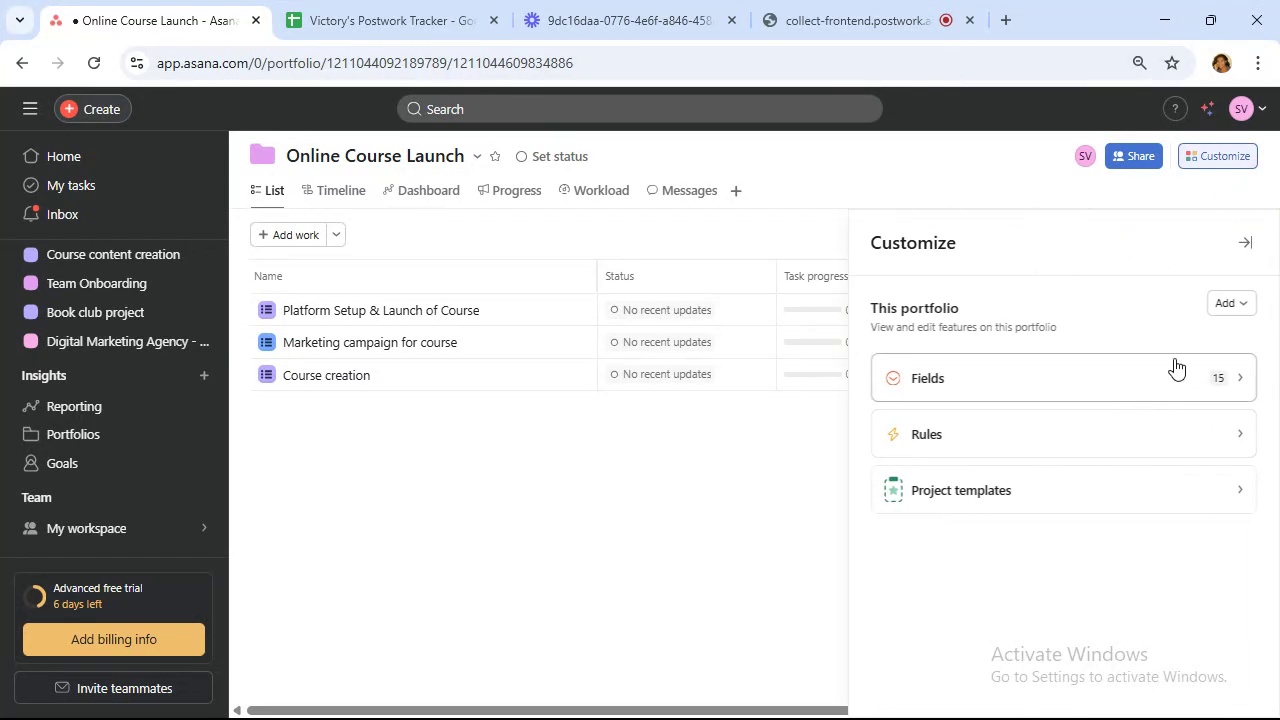 
left_click([1235, 299])
 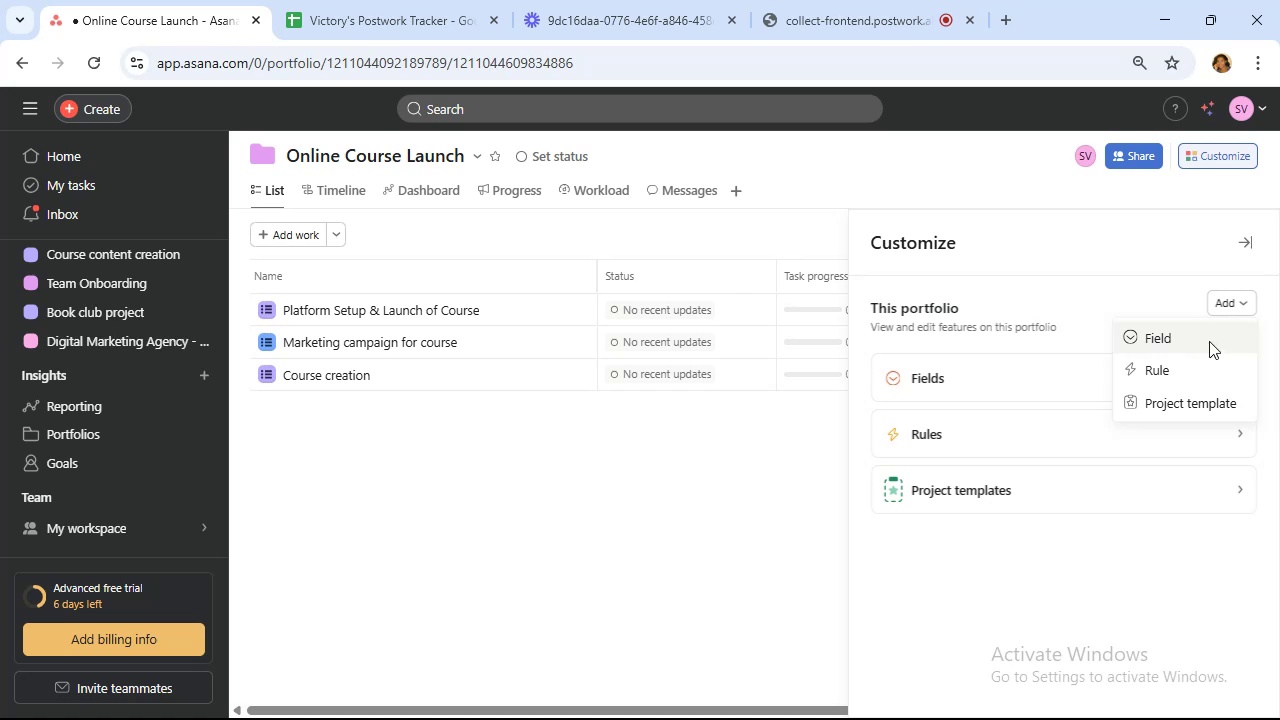 
left_click([1209, 341])
 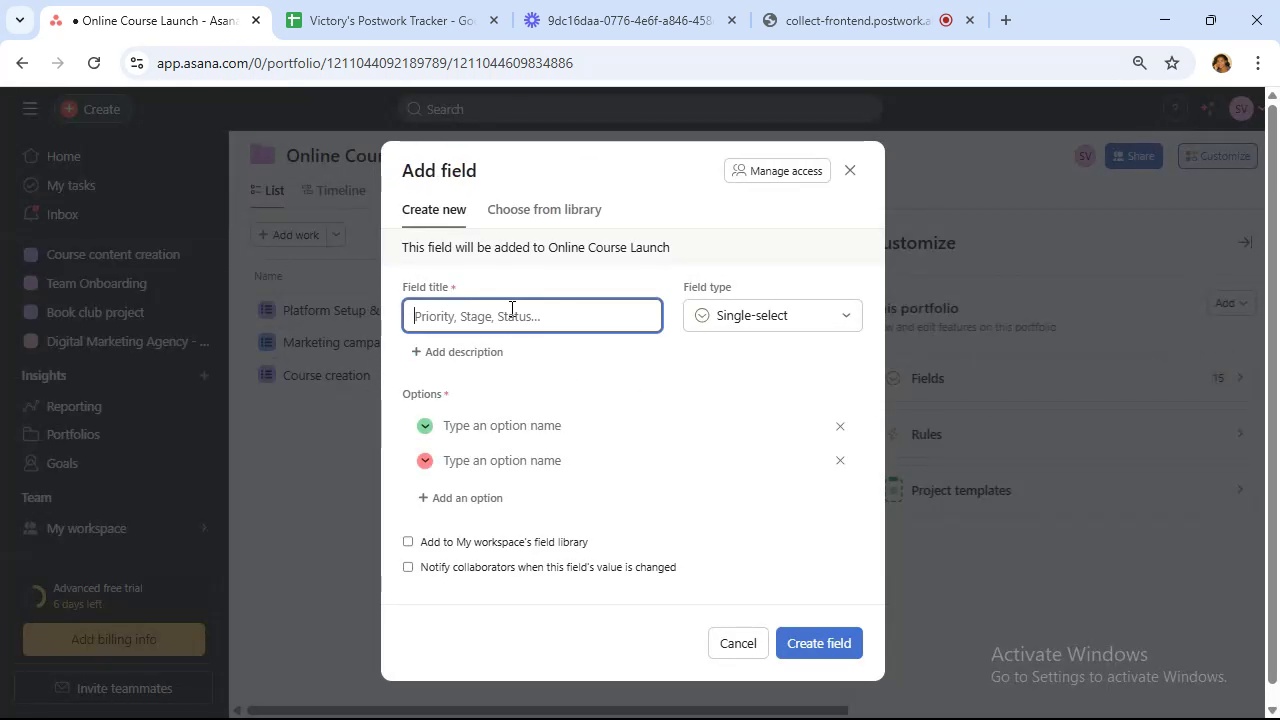 
left_click([510, 308])
 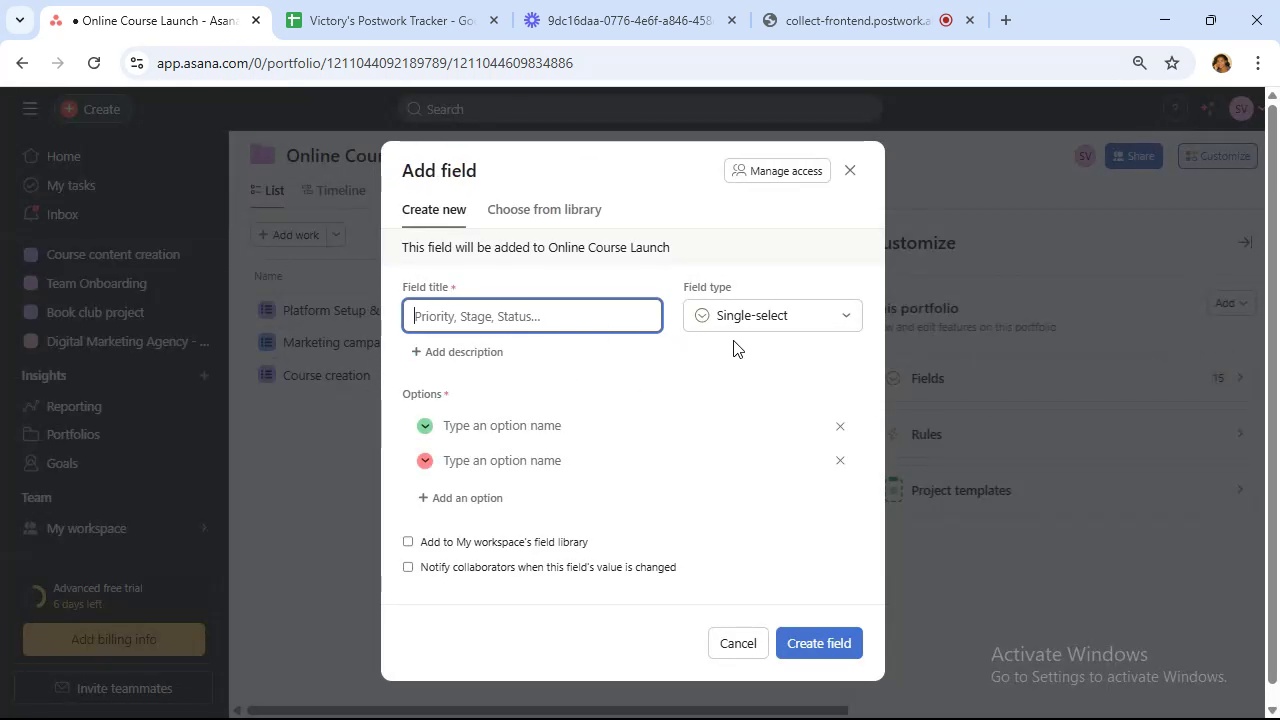 
left_click([737, 324])
 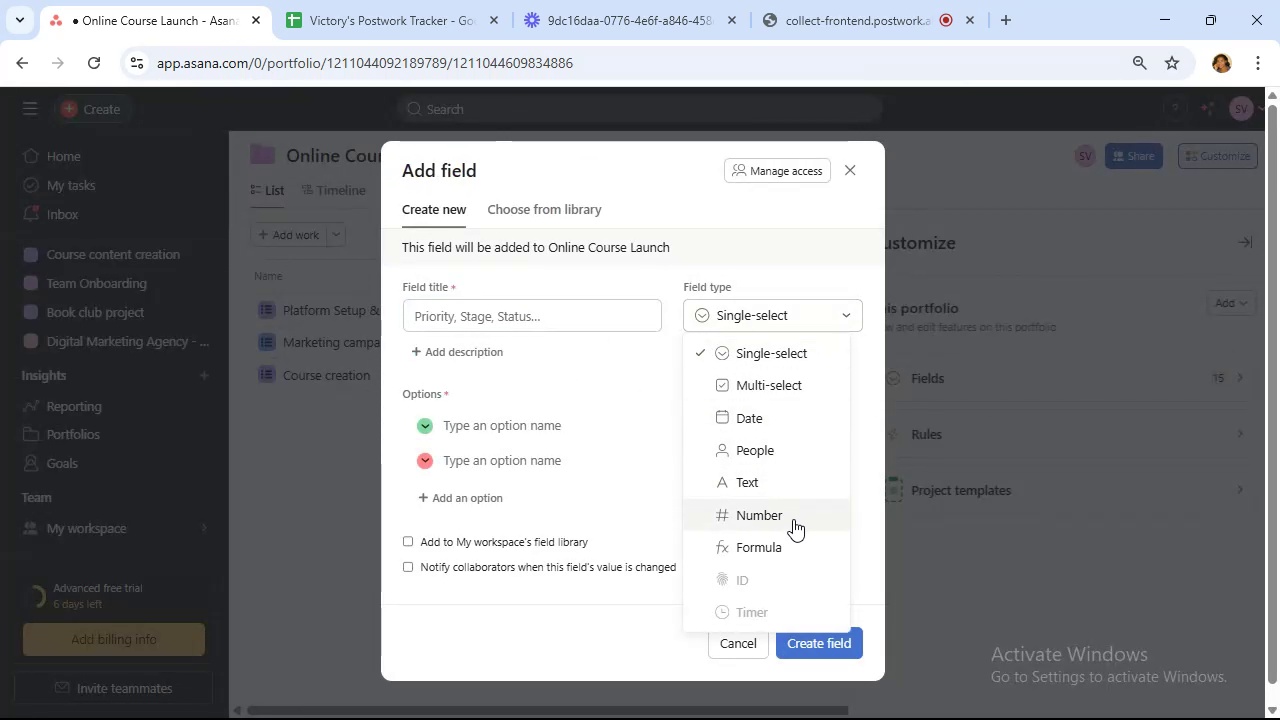 
left_click([793, 519])
 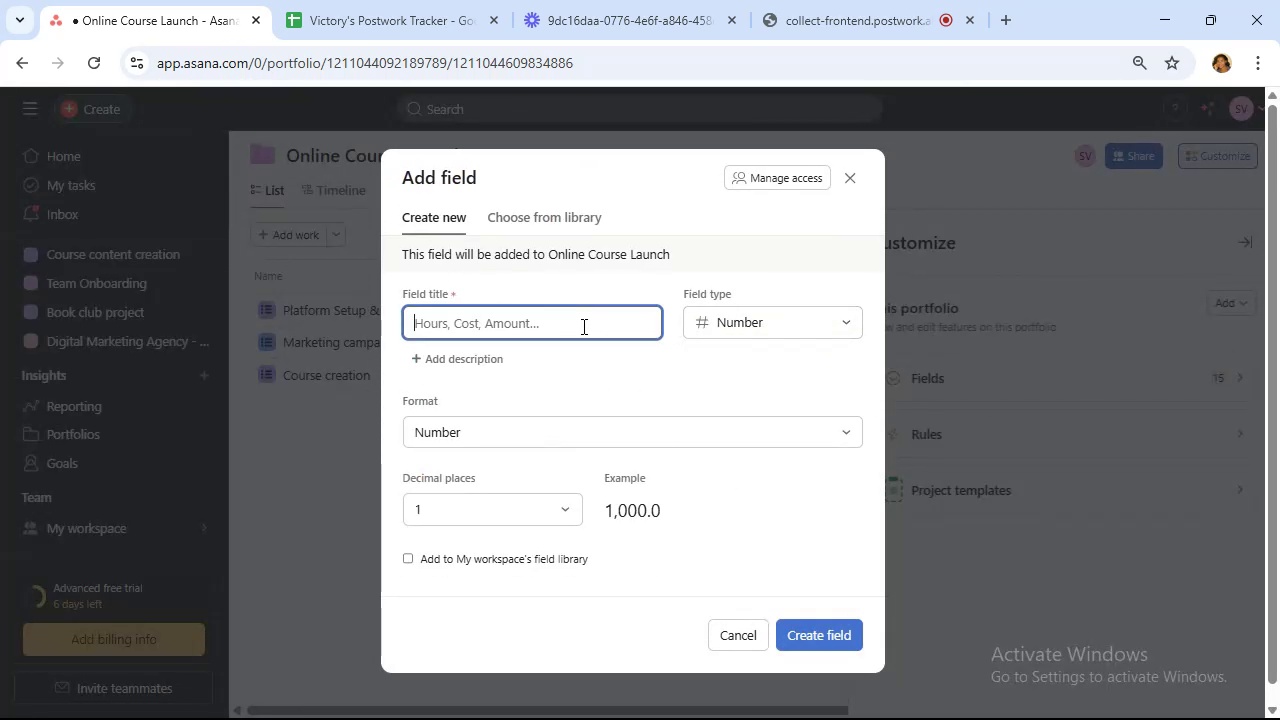 
left_click([582, 326])
 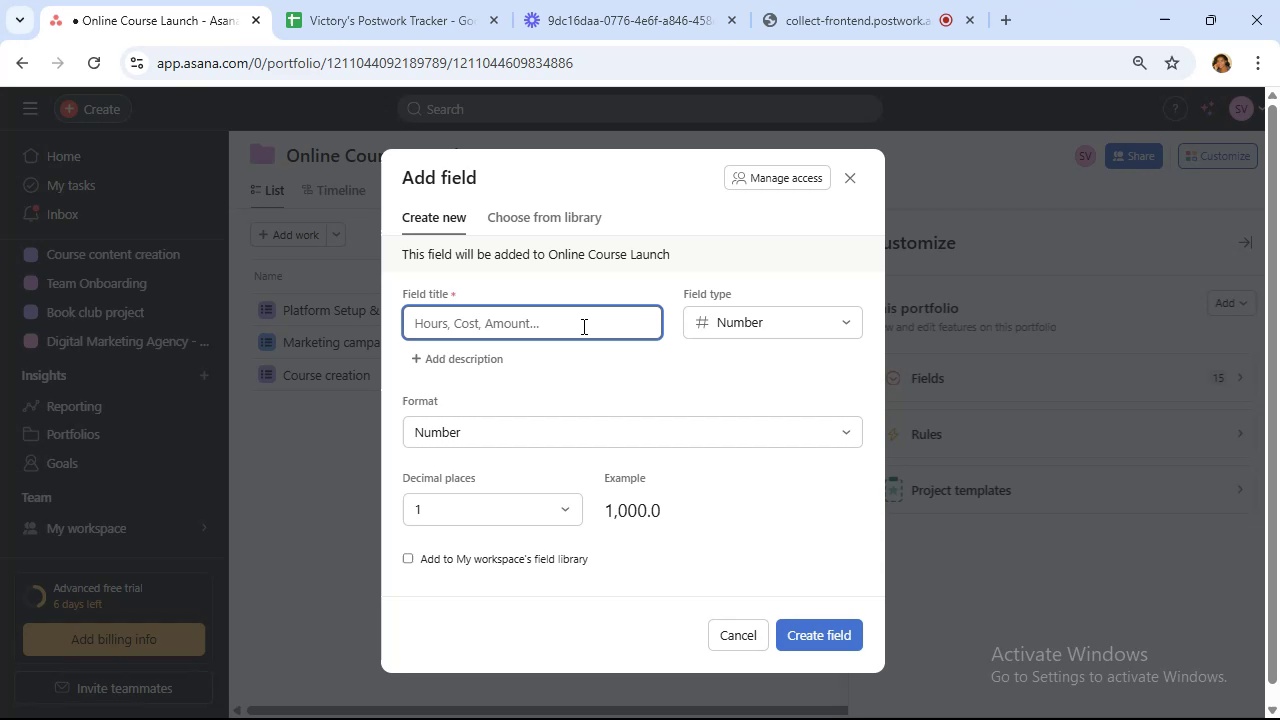 
wait(47.98)
 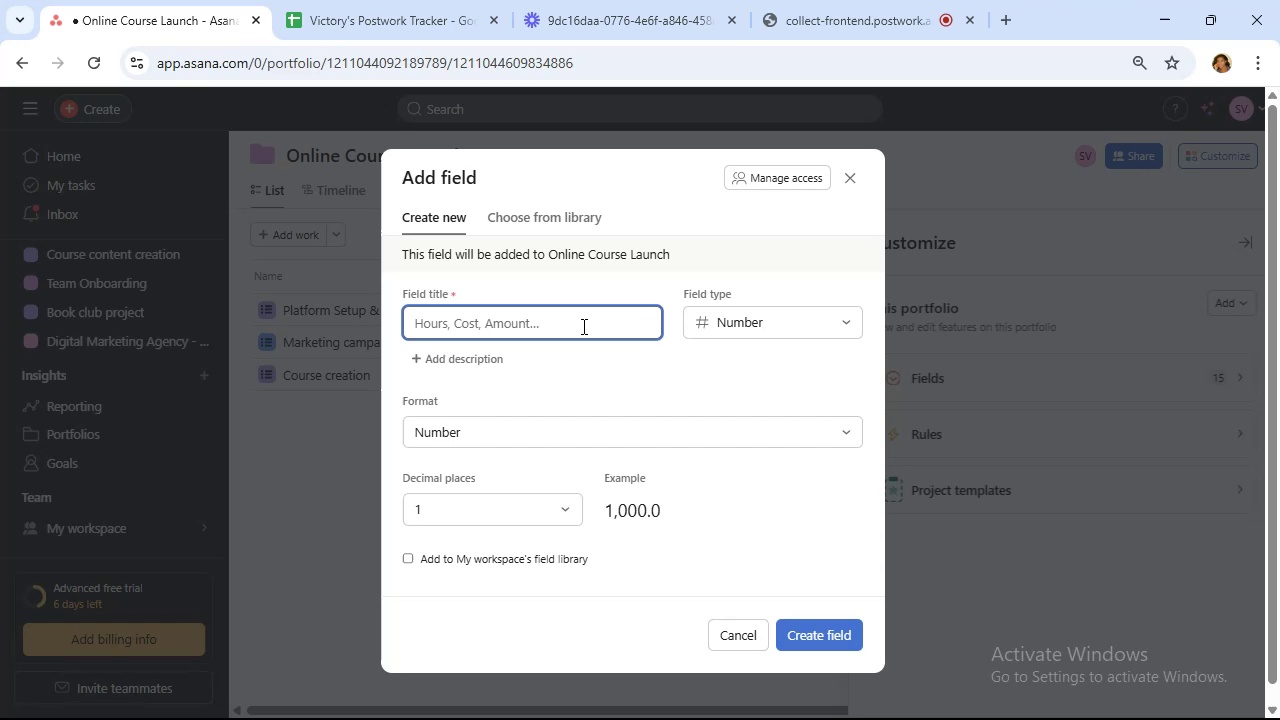 
left_click([549, 330])
 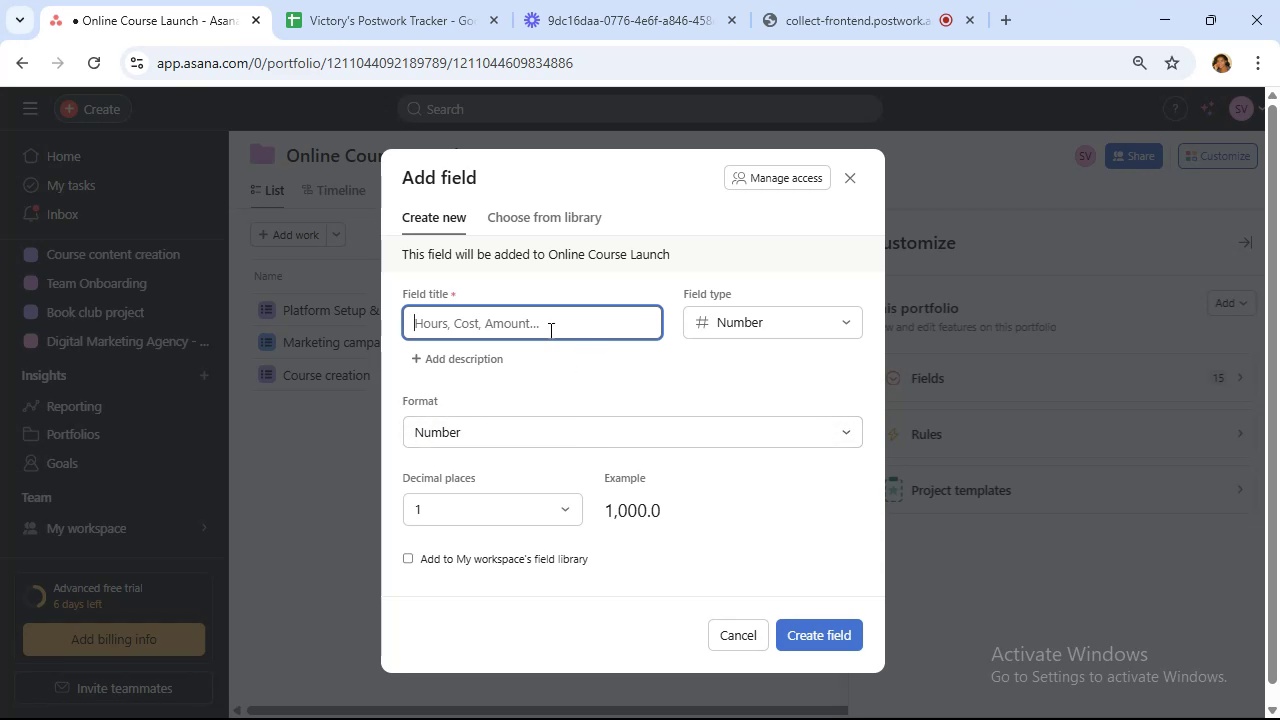 
type(Days until launch)
 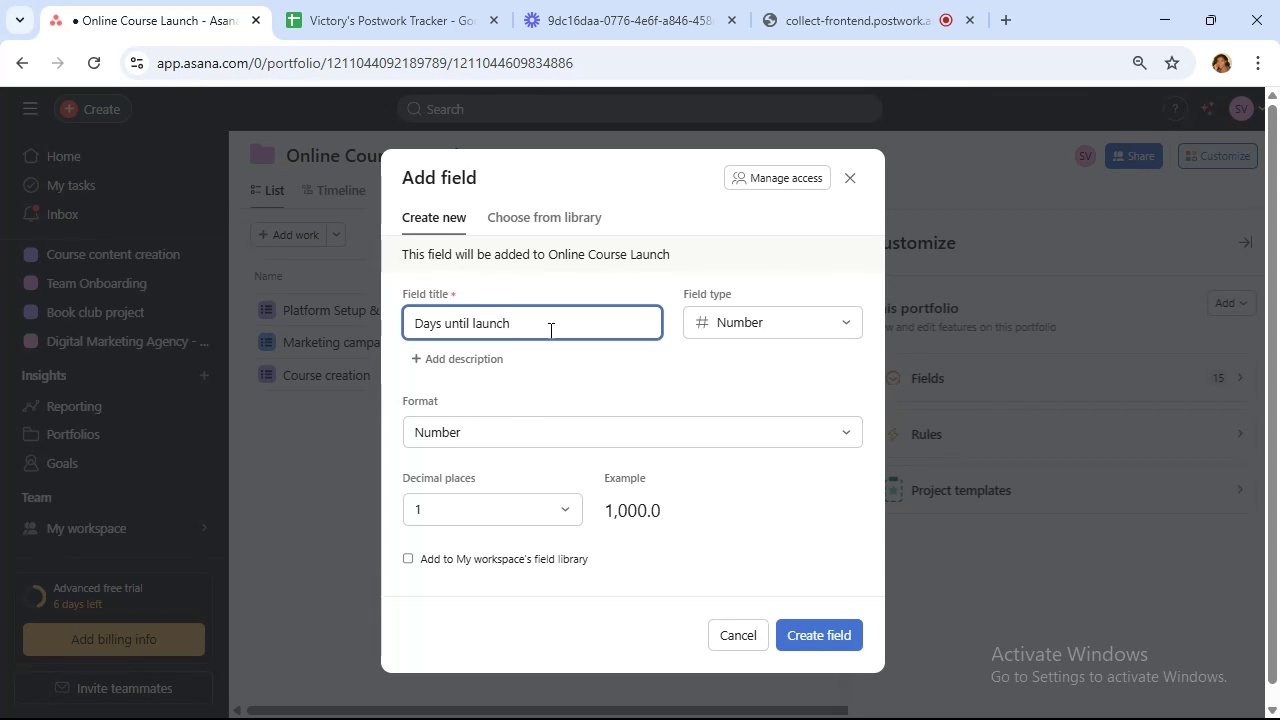 
wait(10.65)
 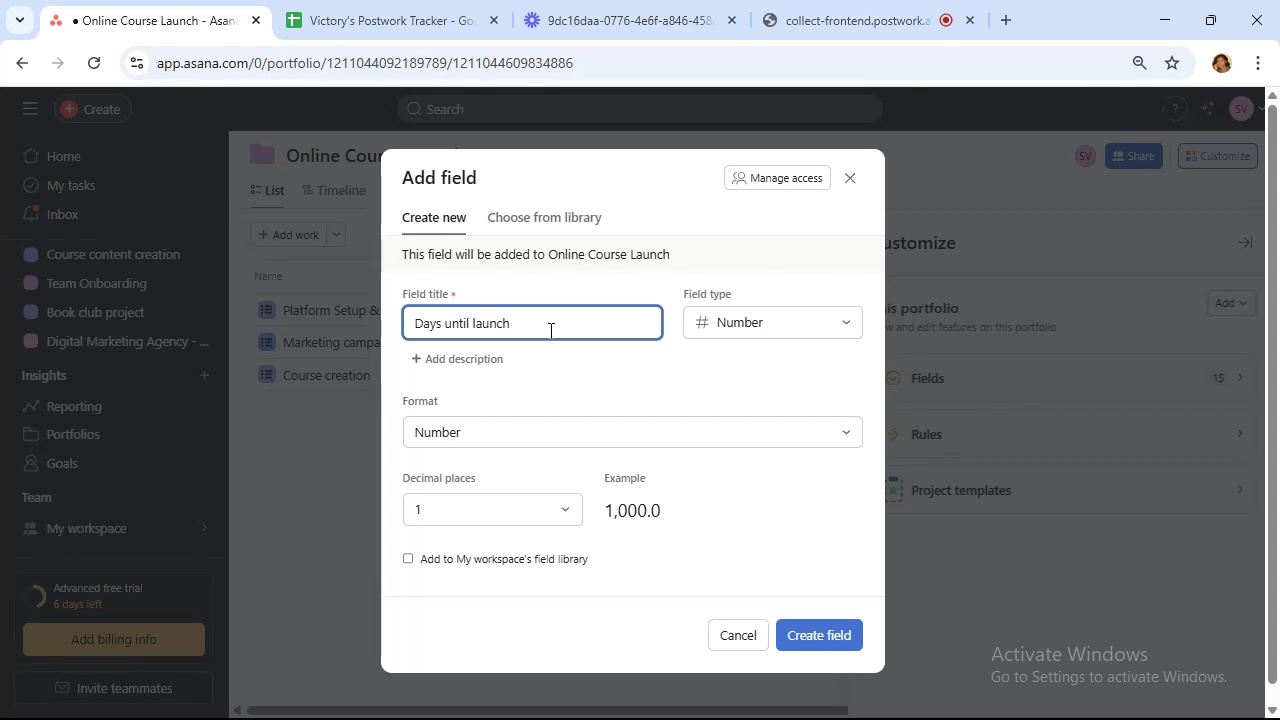 
left_click([509, 516])
 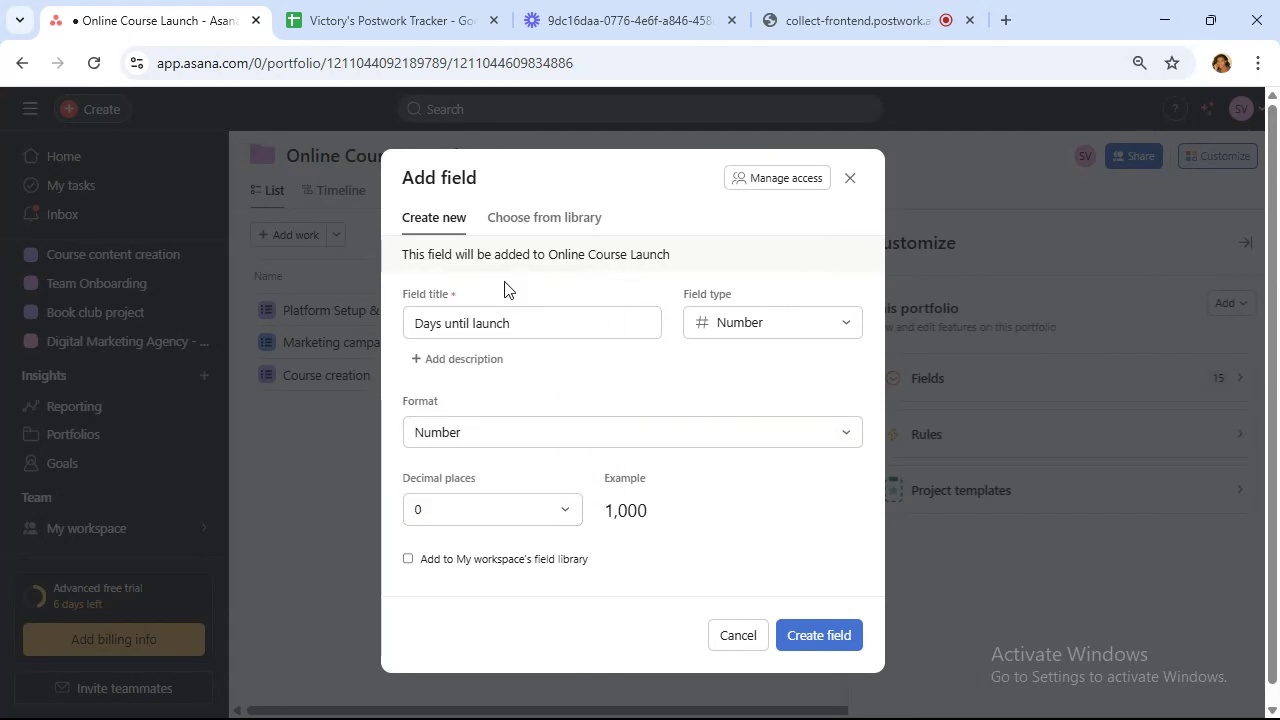 
left_click([504, 281])
 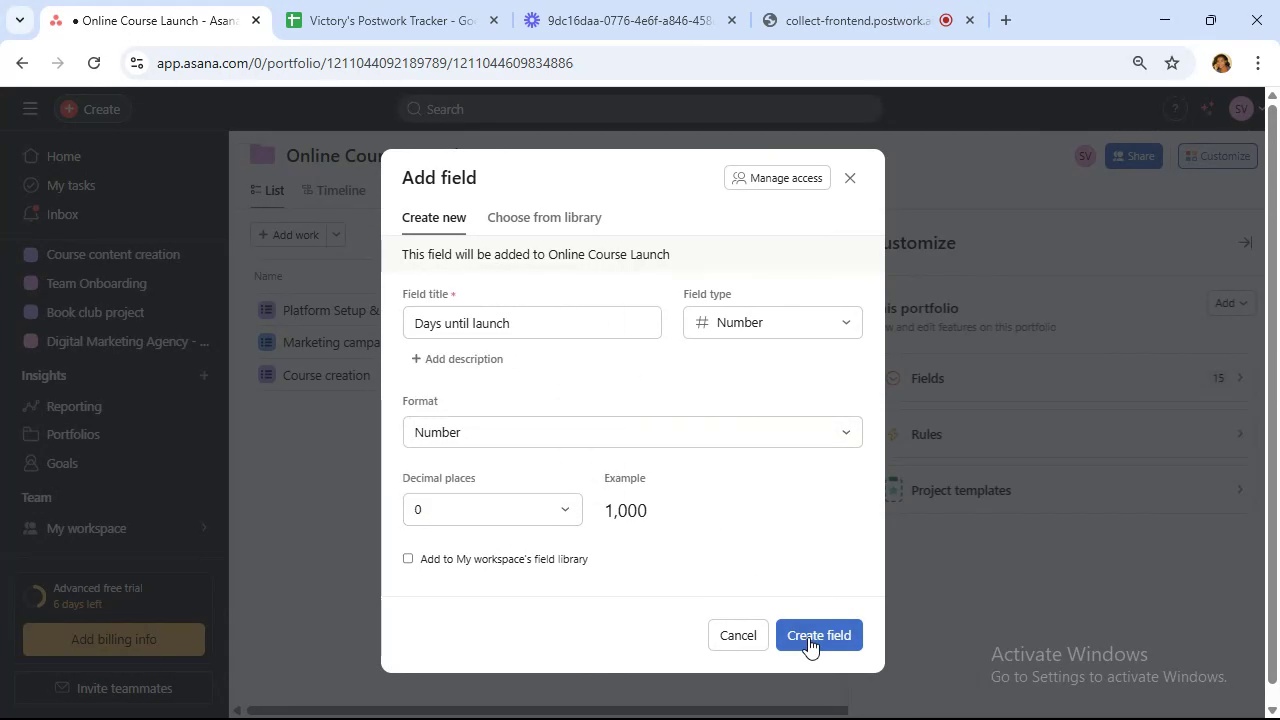 
left_click([808, 637])
 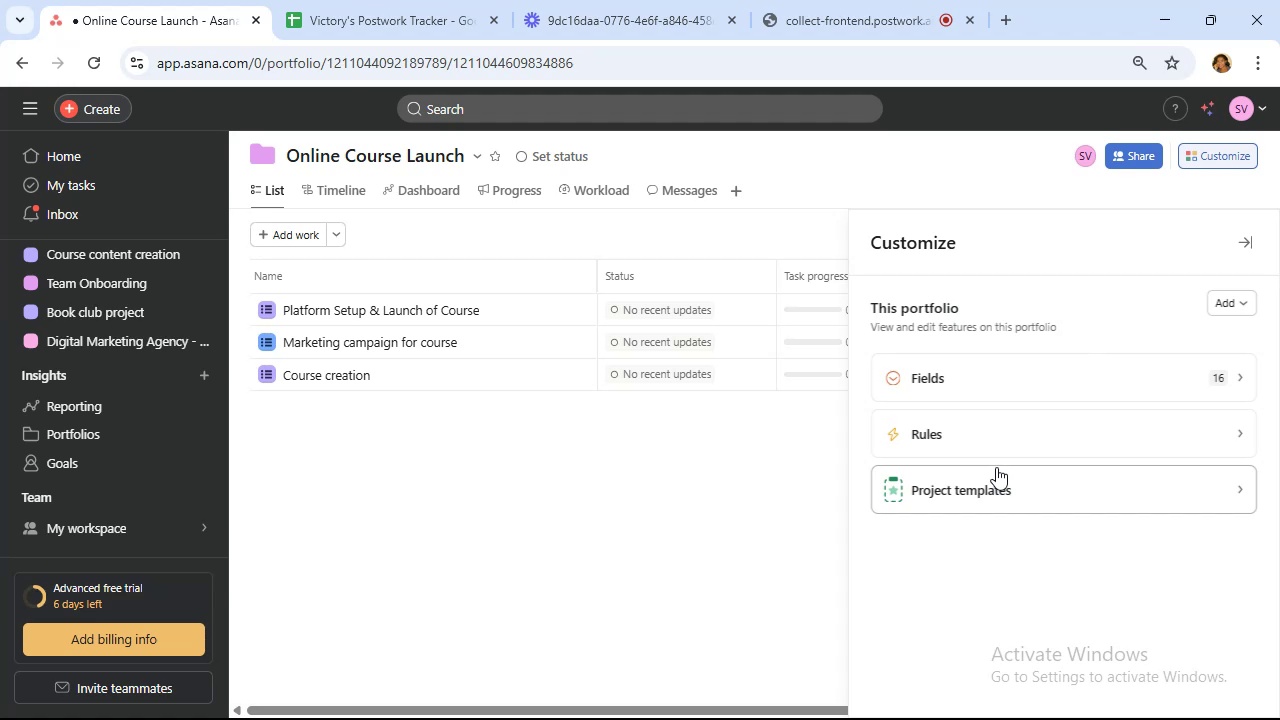 
wait(6.94)
 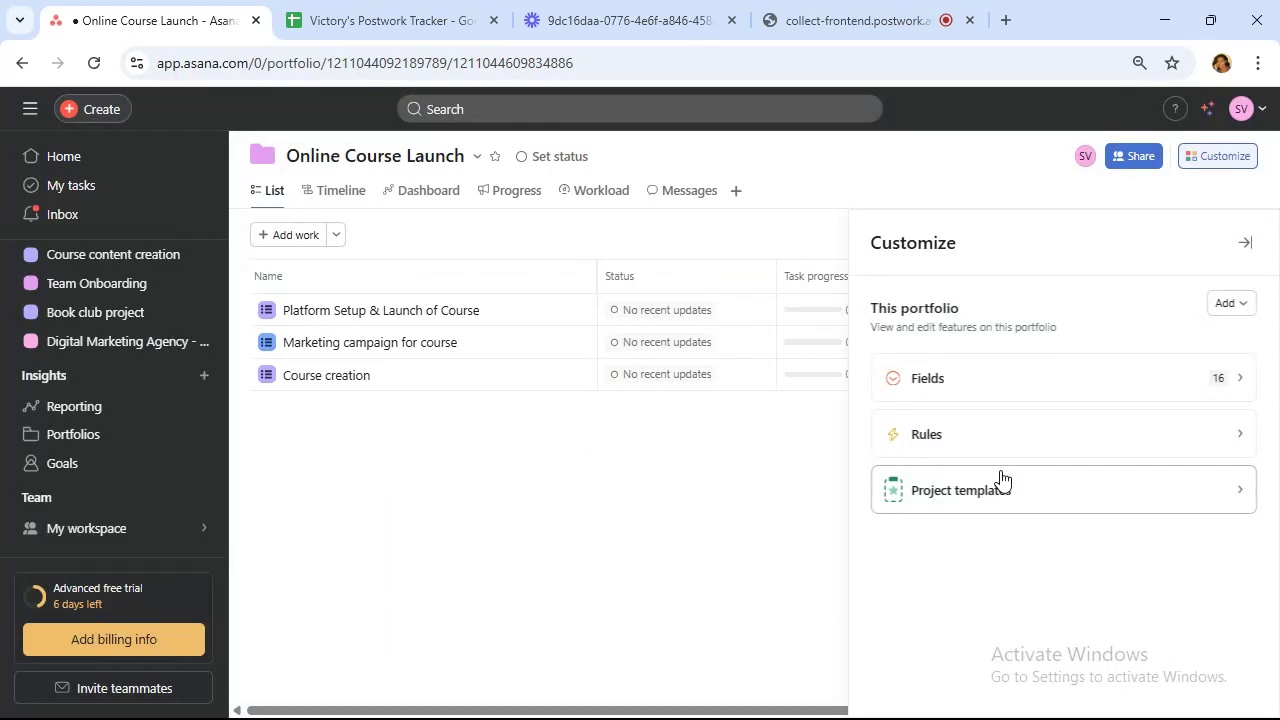 
scroll: coordinate [1001, 427], scroll_direction: up, amount: 2.0
 